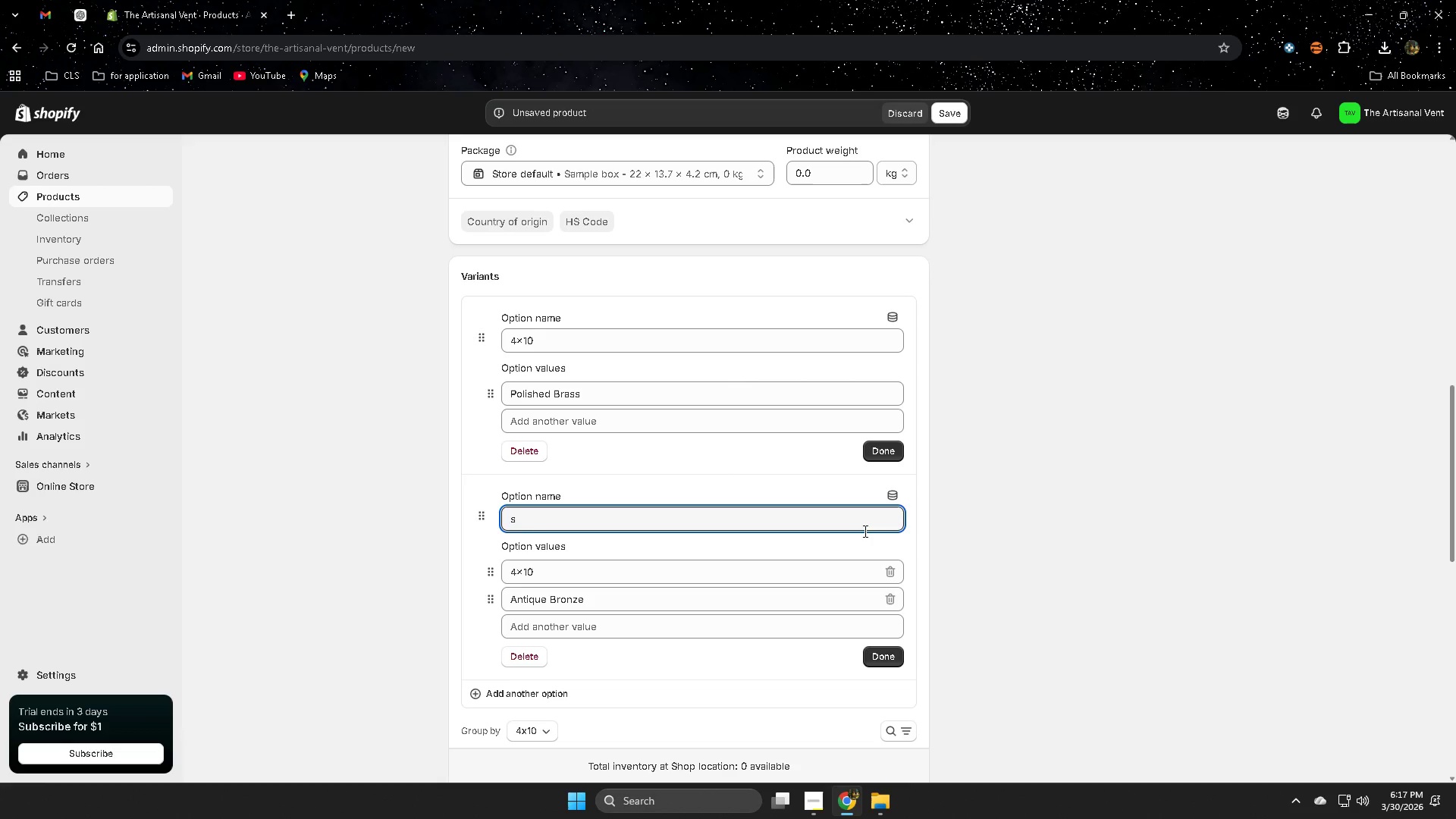 
key(Backspace)
 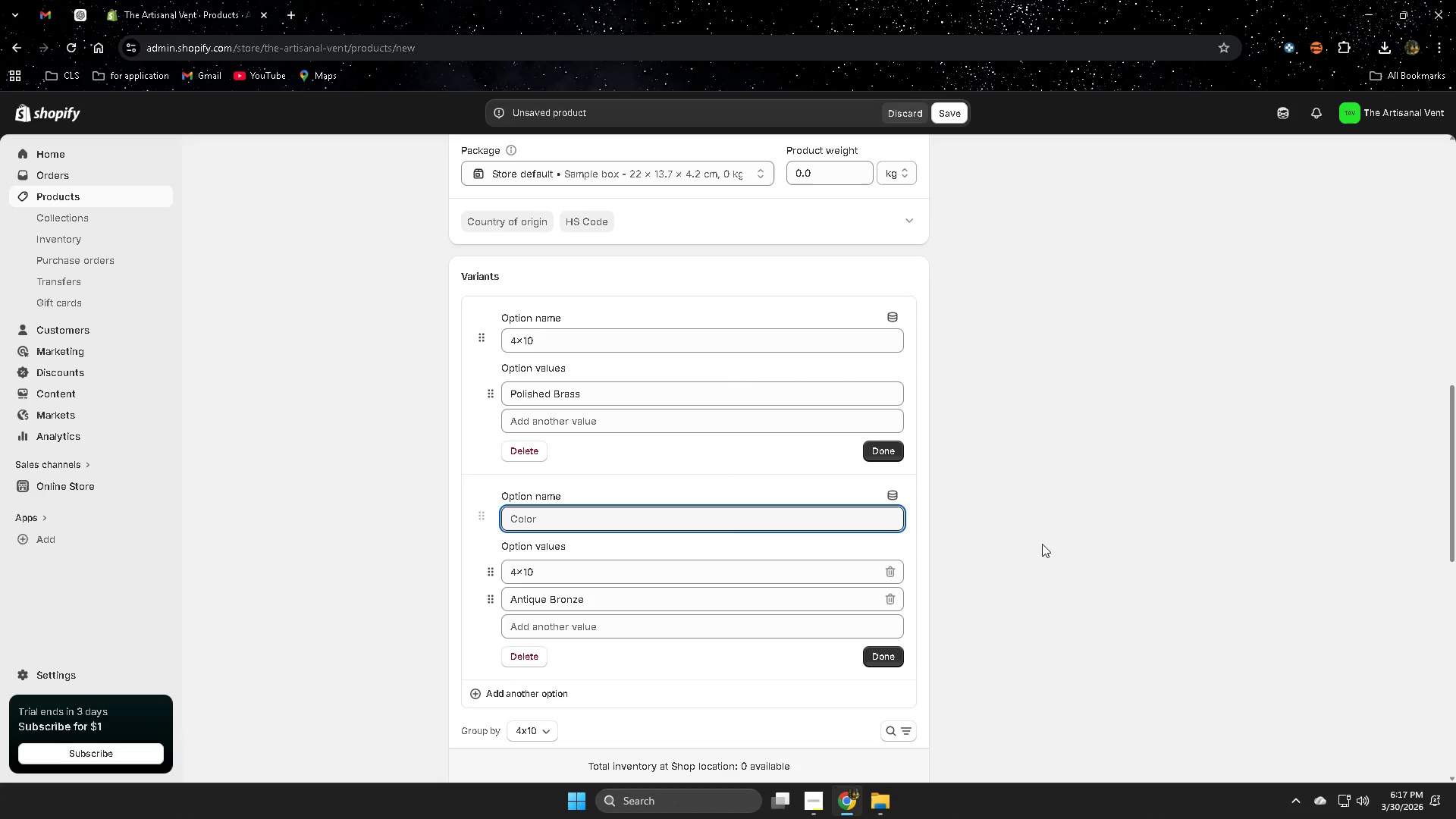 
key(Backspace)
 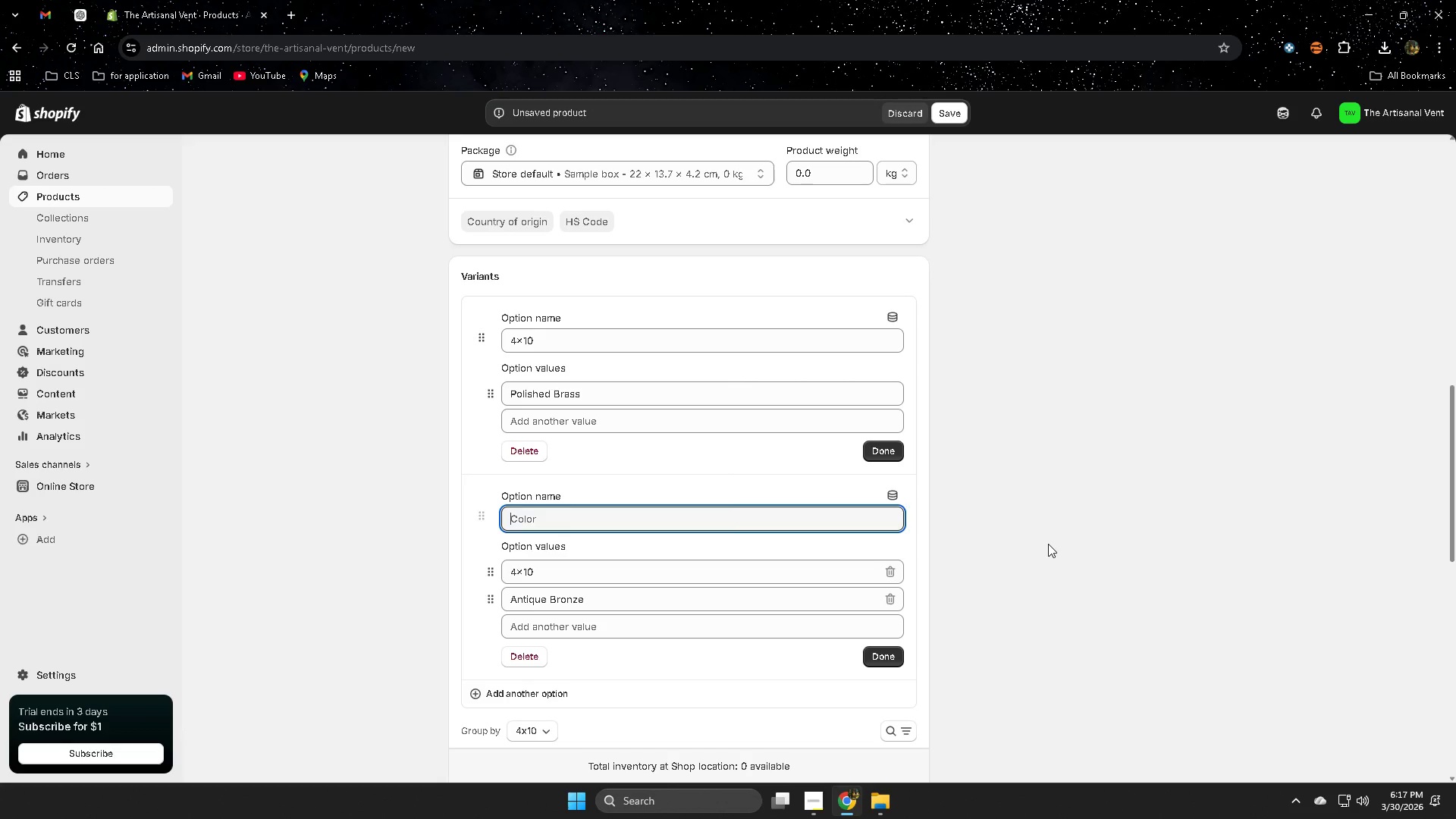 
left_click([1048, 544])
 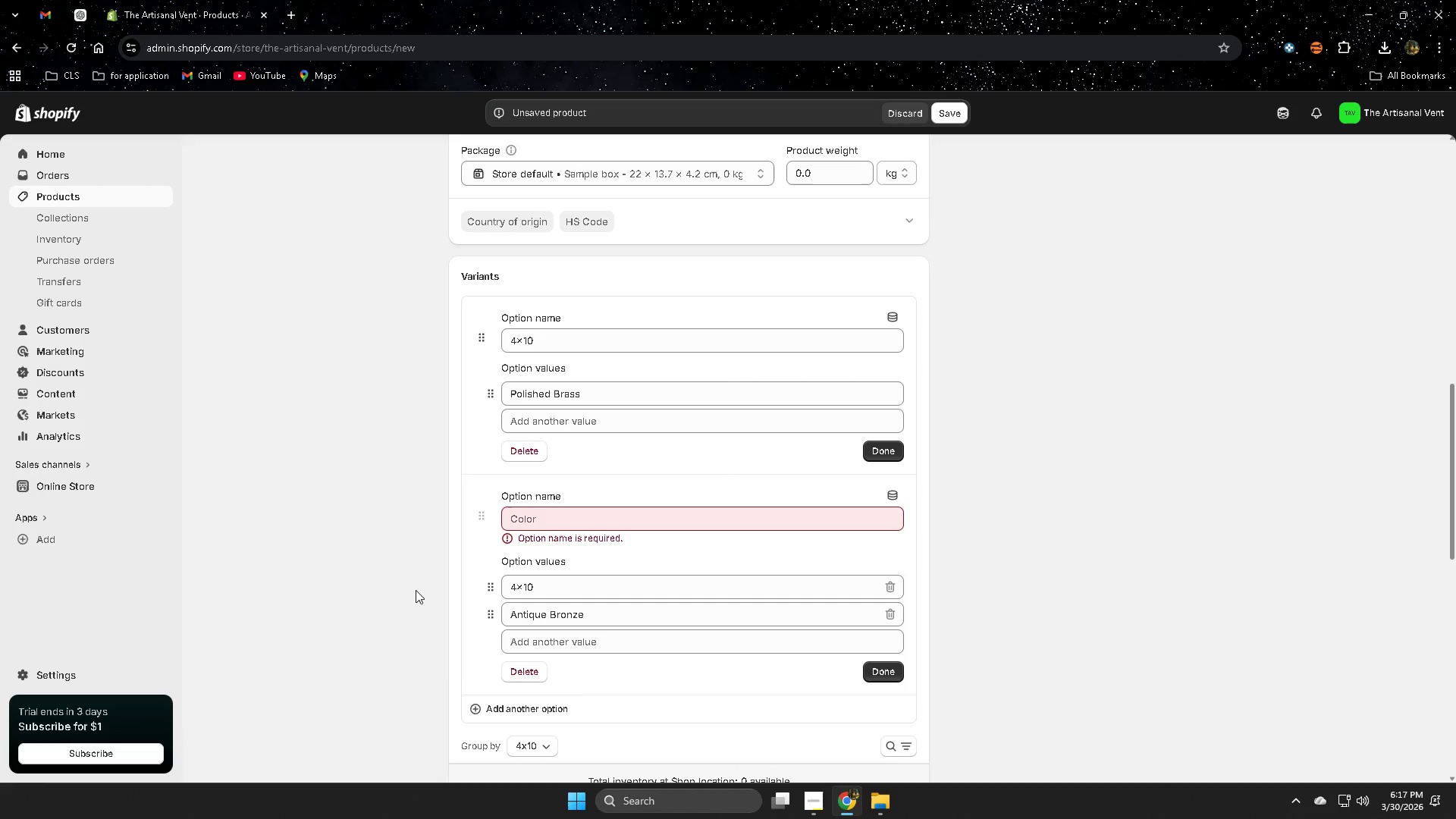 
double_click([525, 588])
 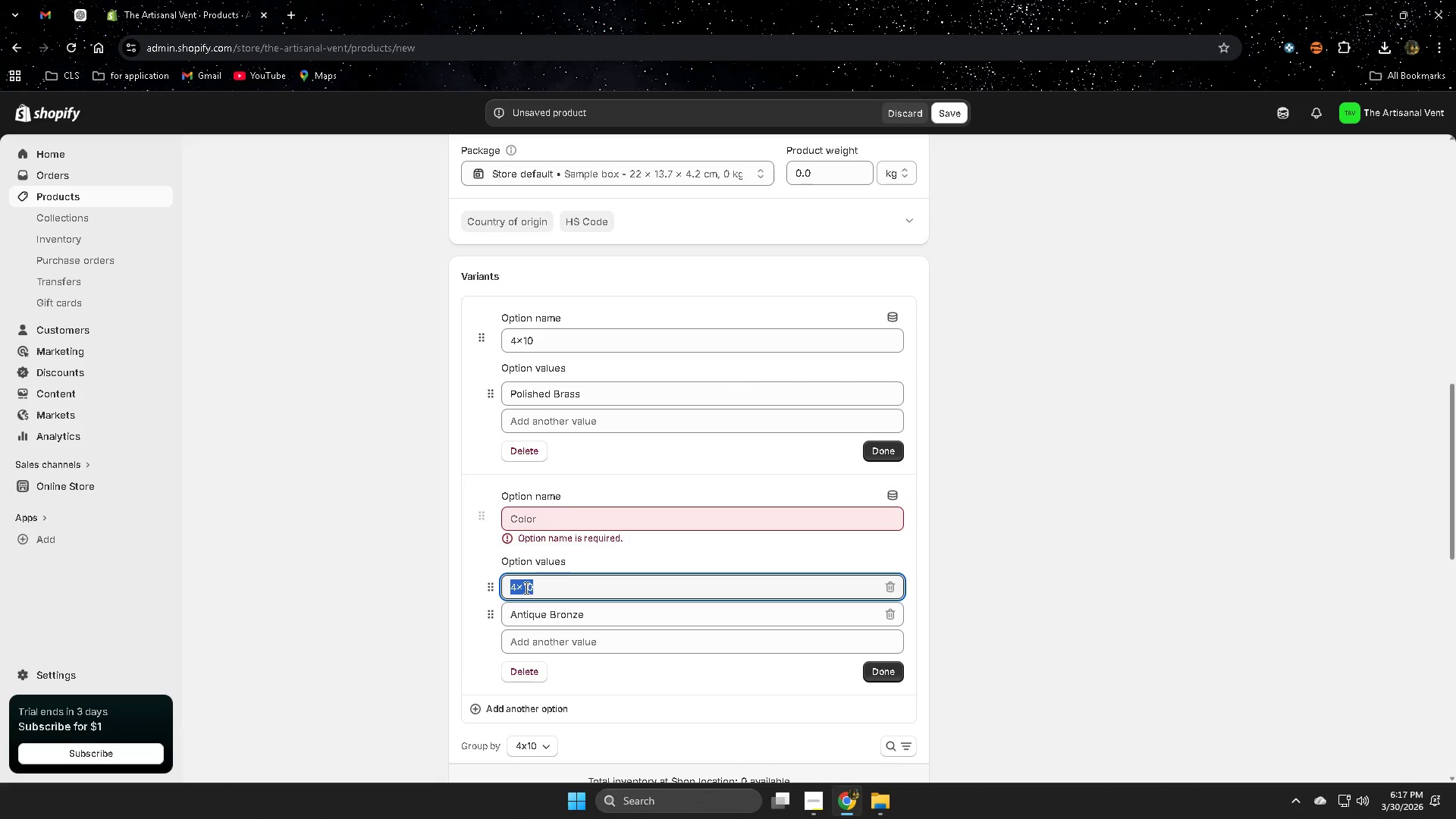 
key(Control+ControlLeft)
 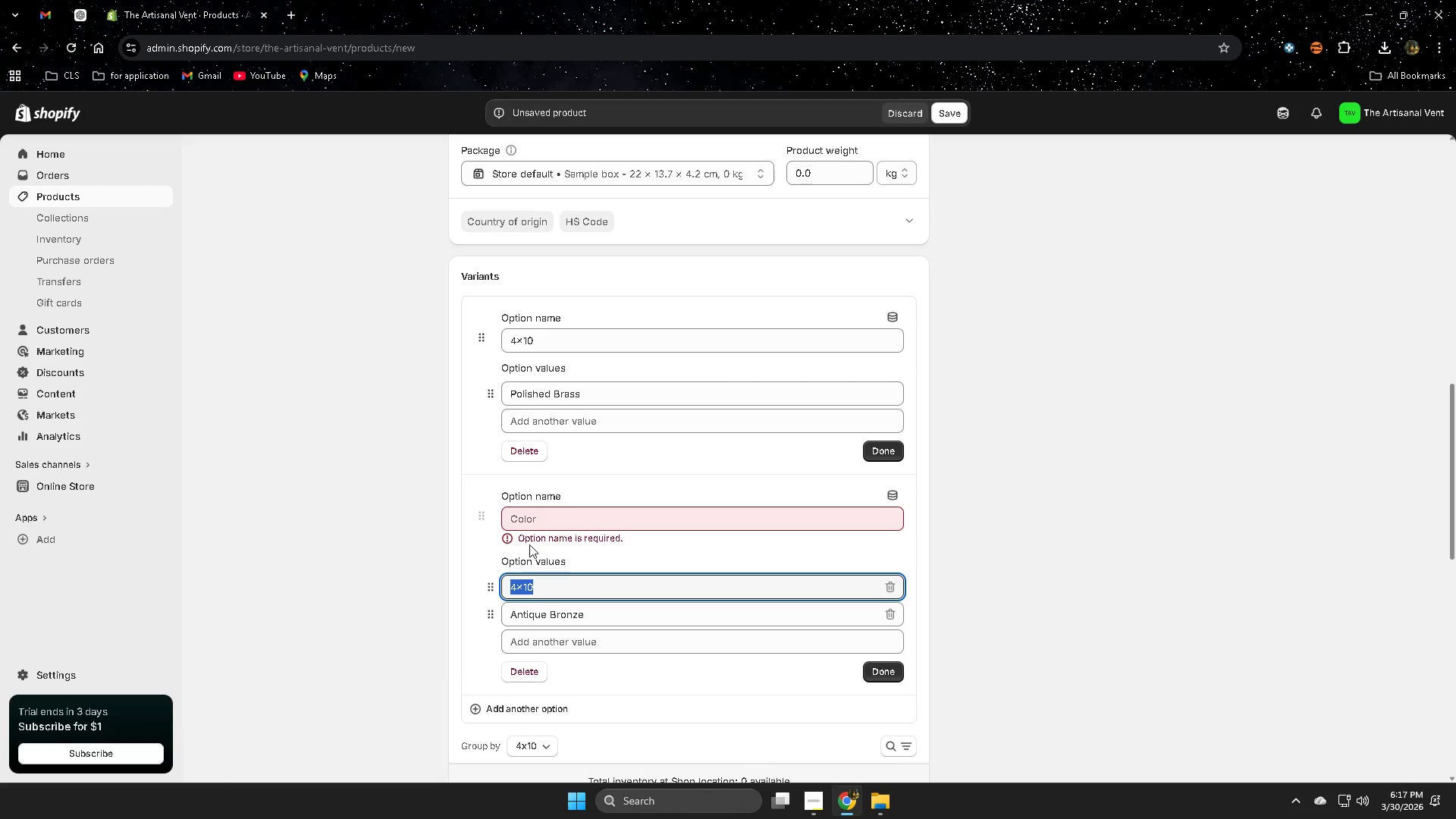 
key(Control+C)
 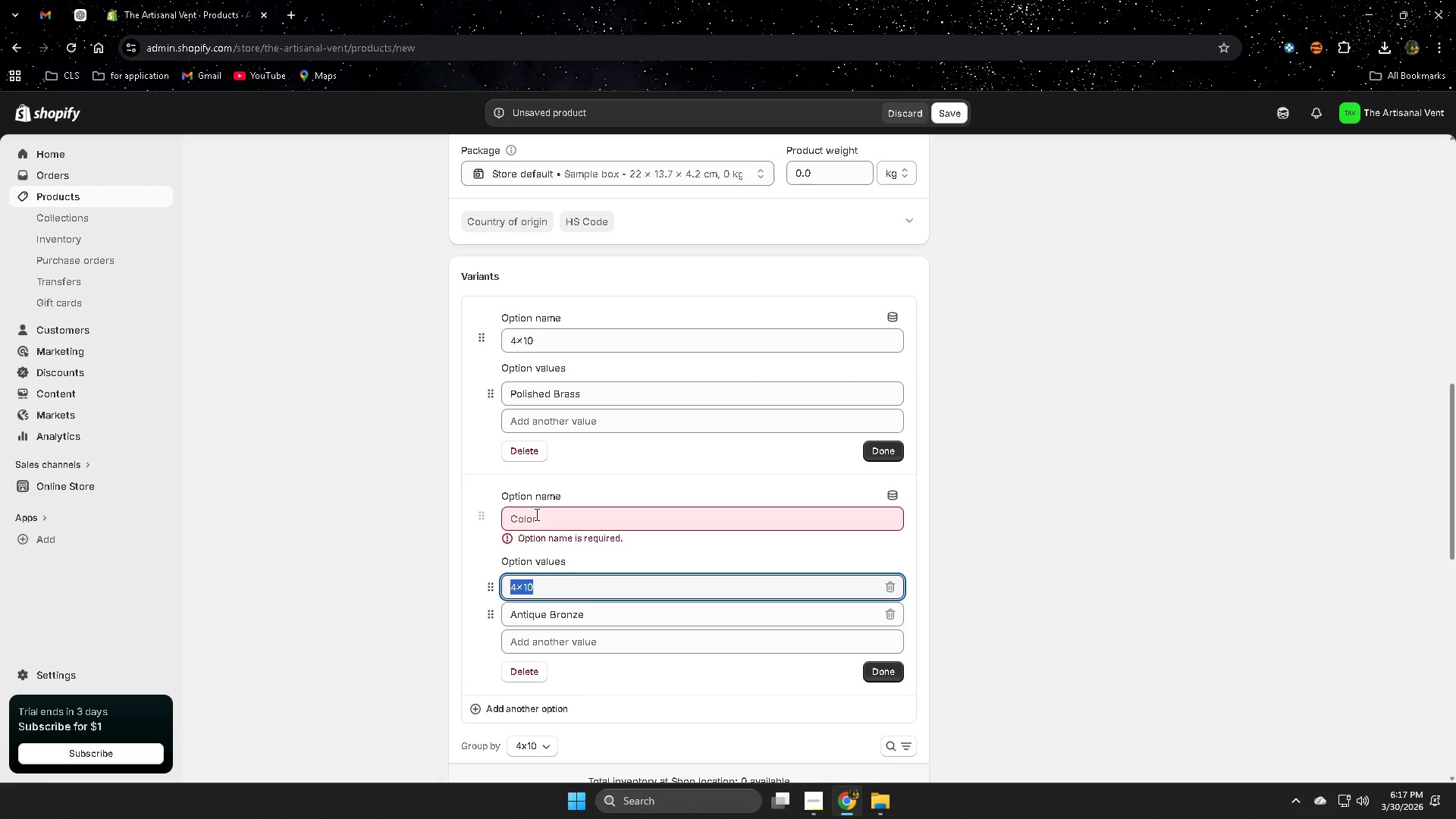 
left_click([535, 514])
 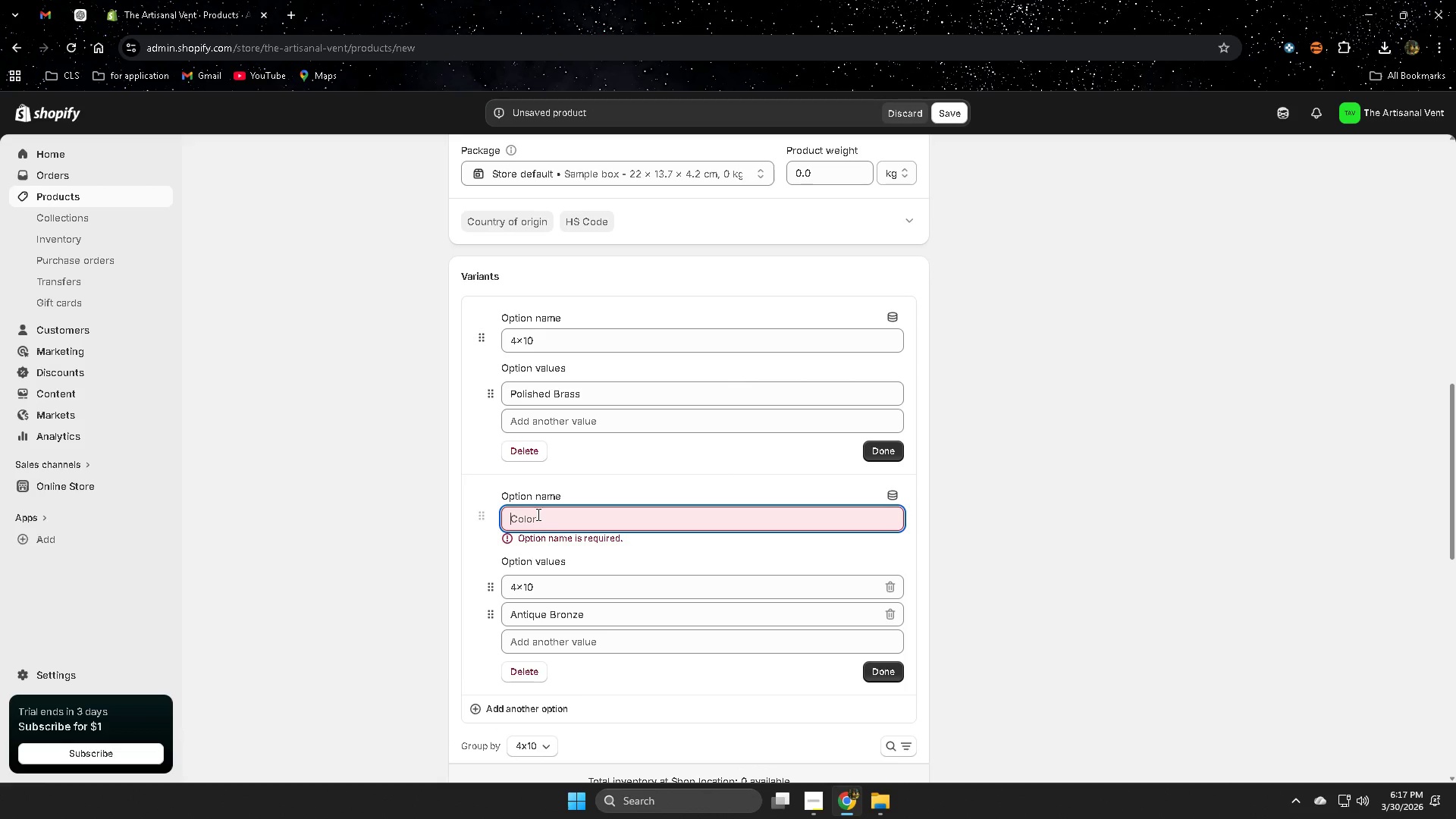 
key(Control+ControlLeft)
 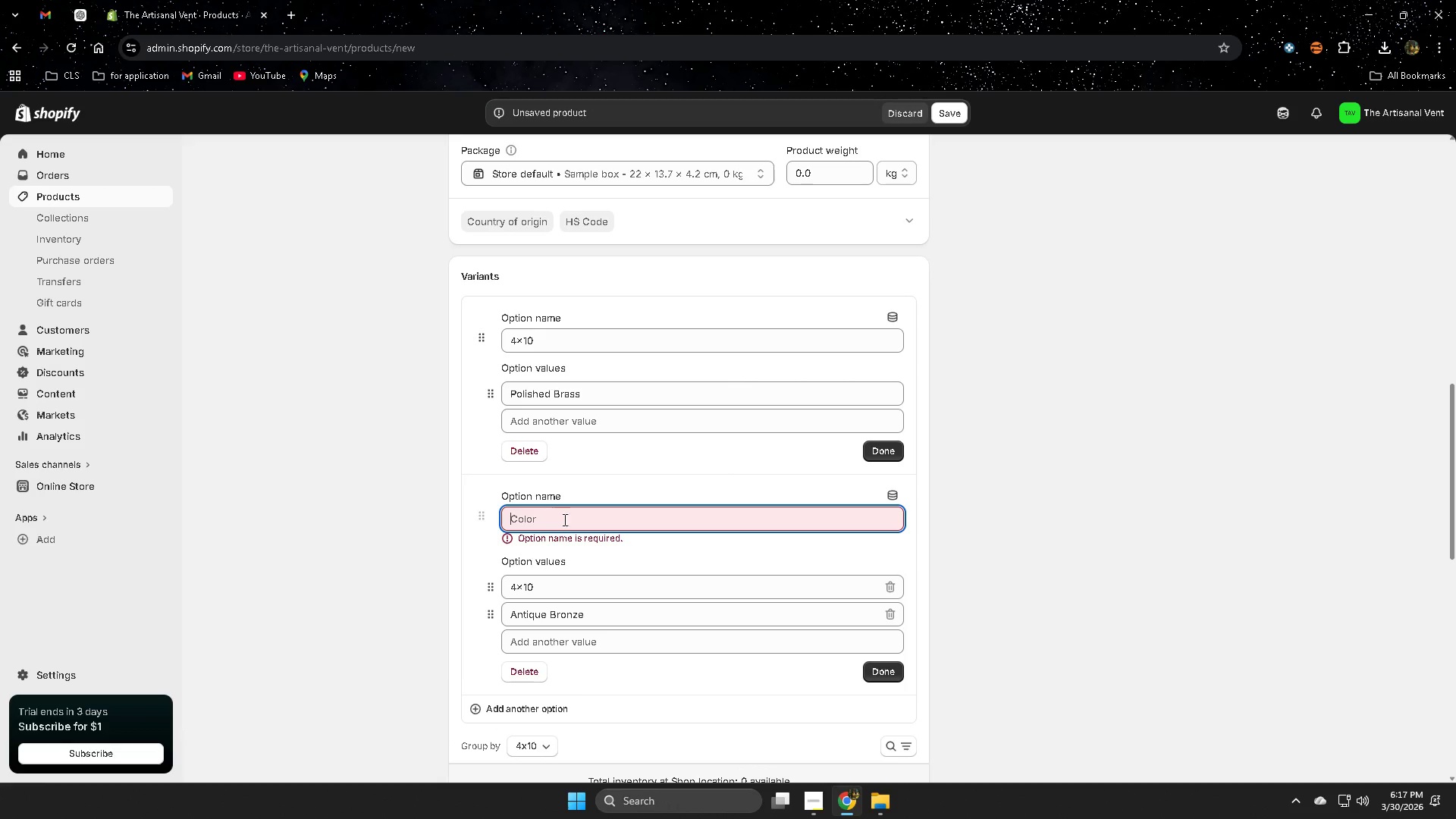 
key(Control+V)
 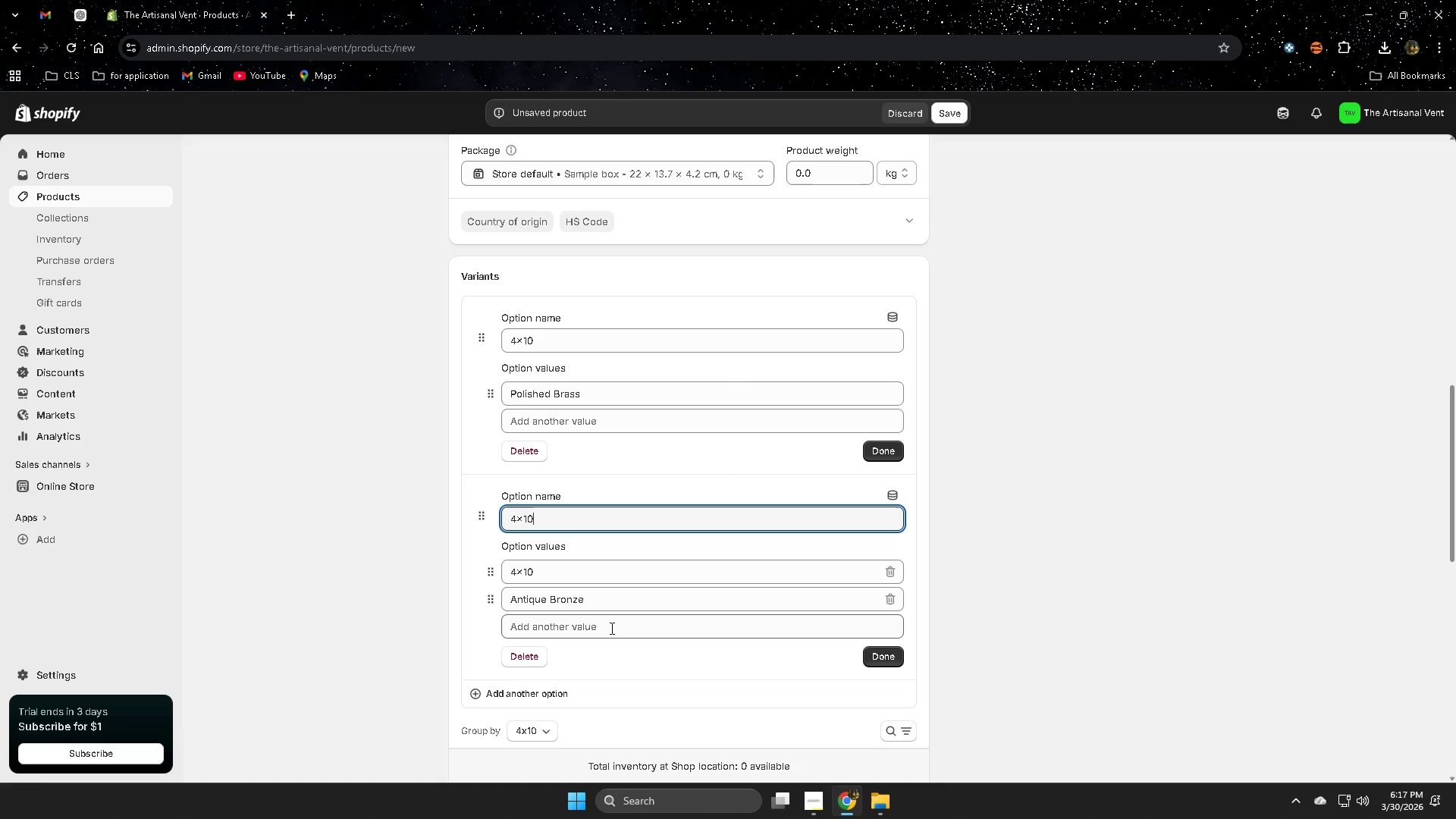 
left_click([610, 628])
 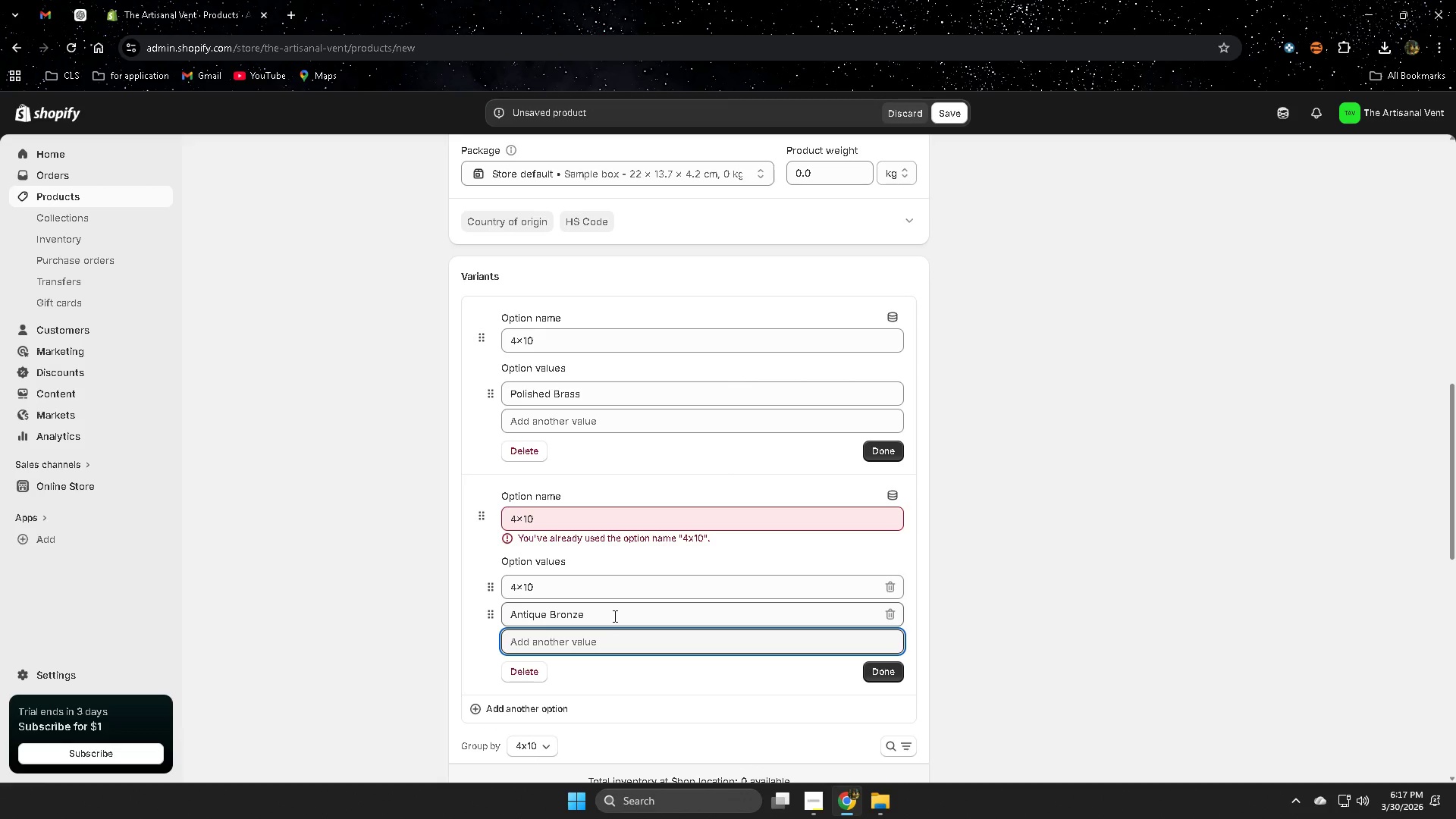 
left_click_drag(start_coordinate=[270, 518], to_coordinate=[278, 520])
 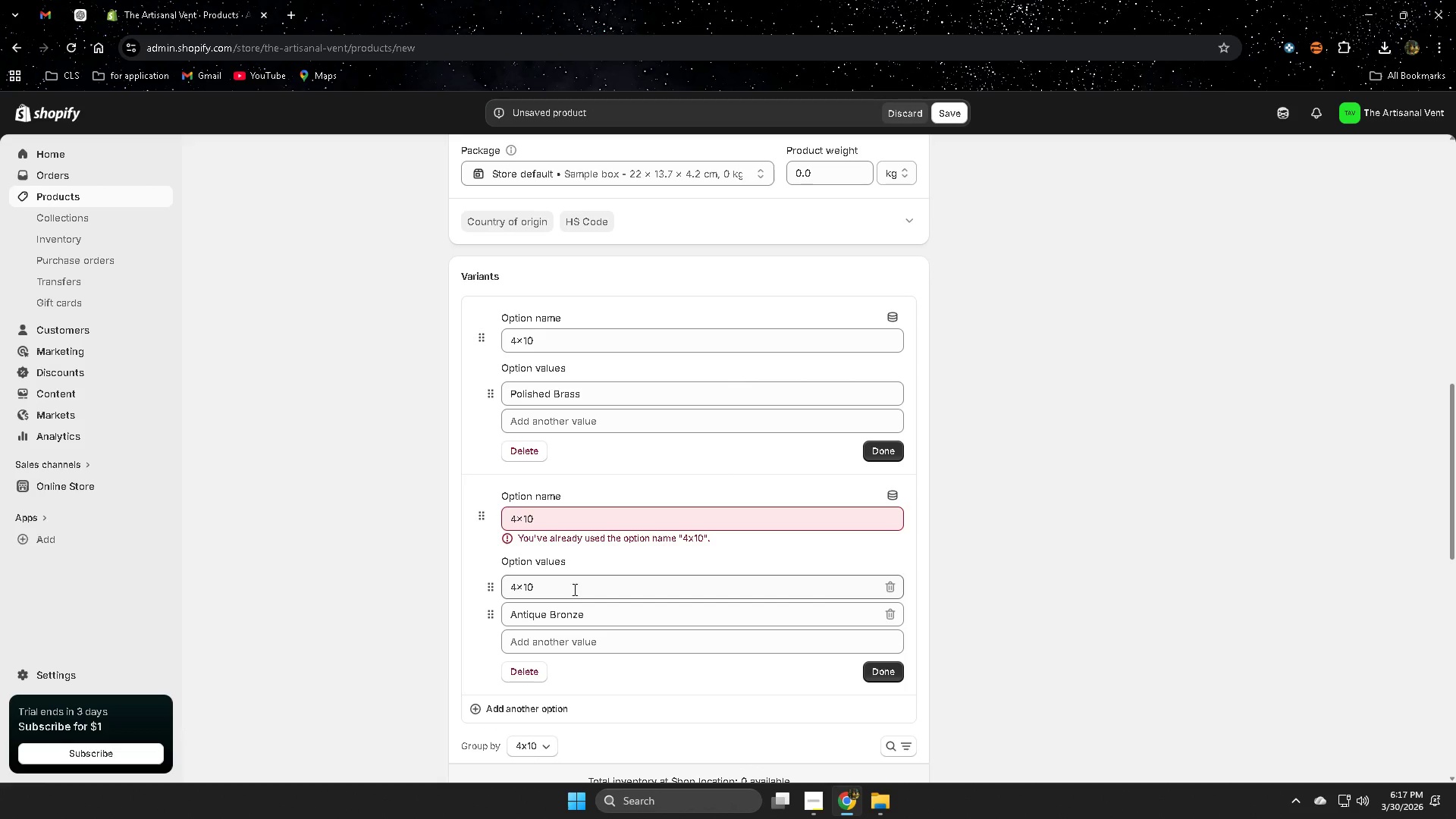 
double_click([573, 589])
 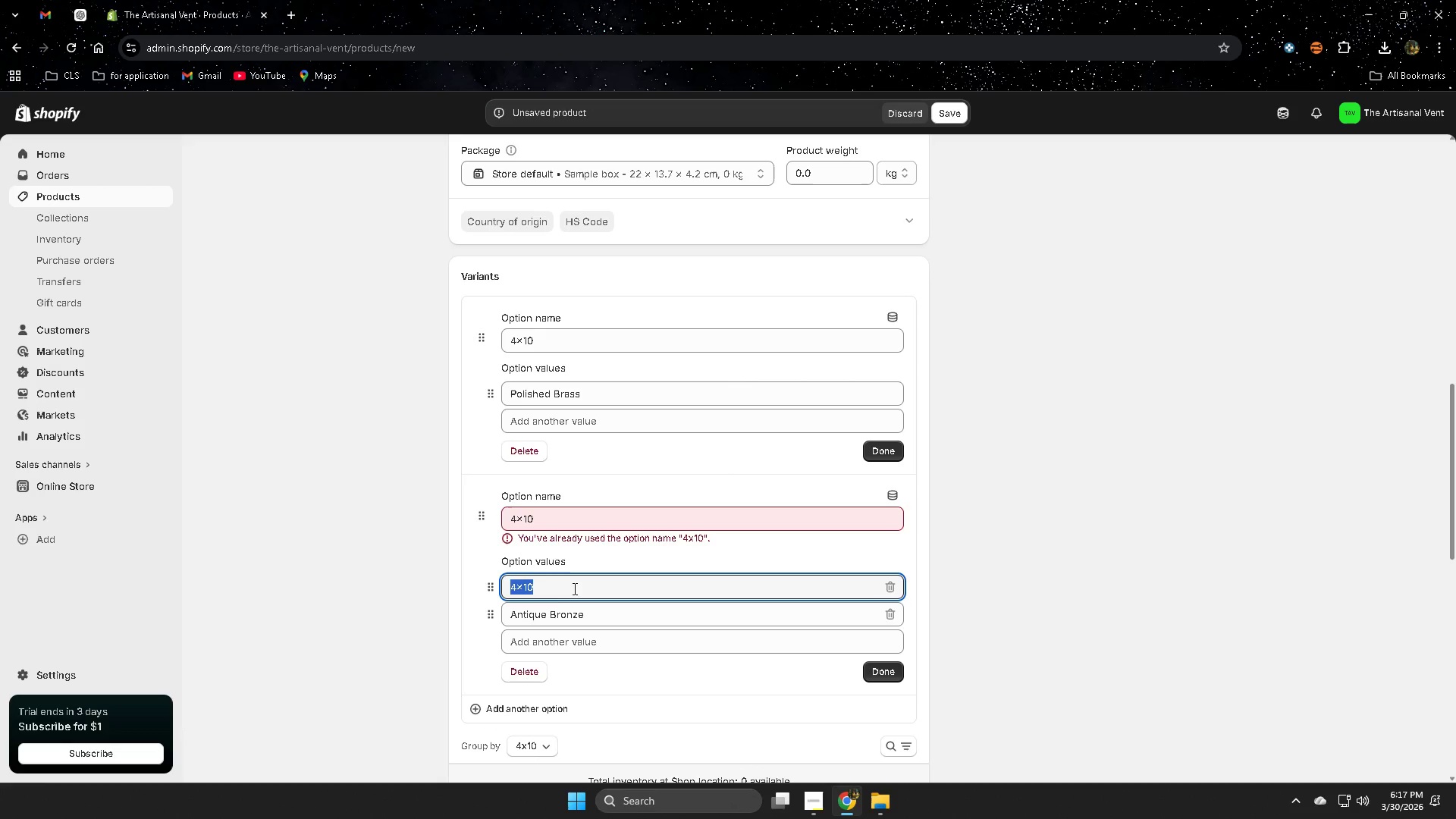 
key(Backspace)
 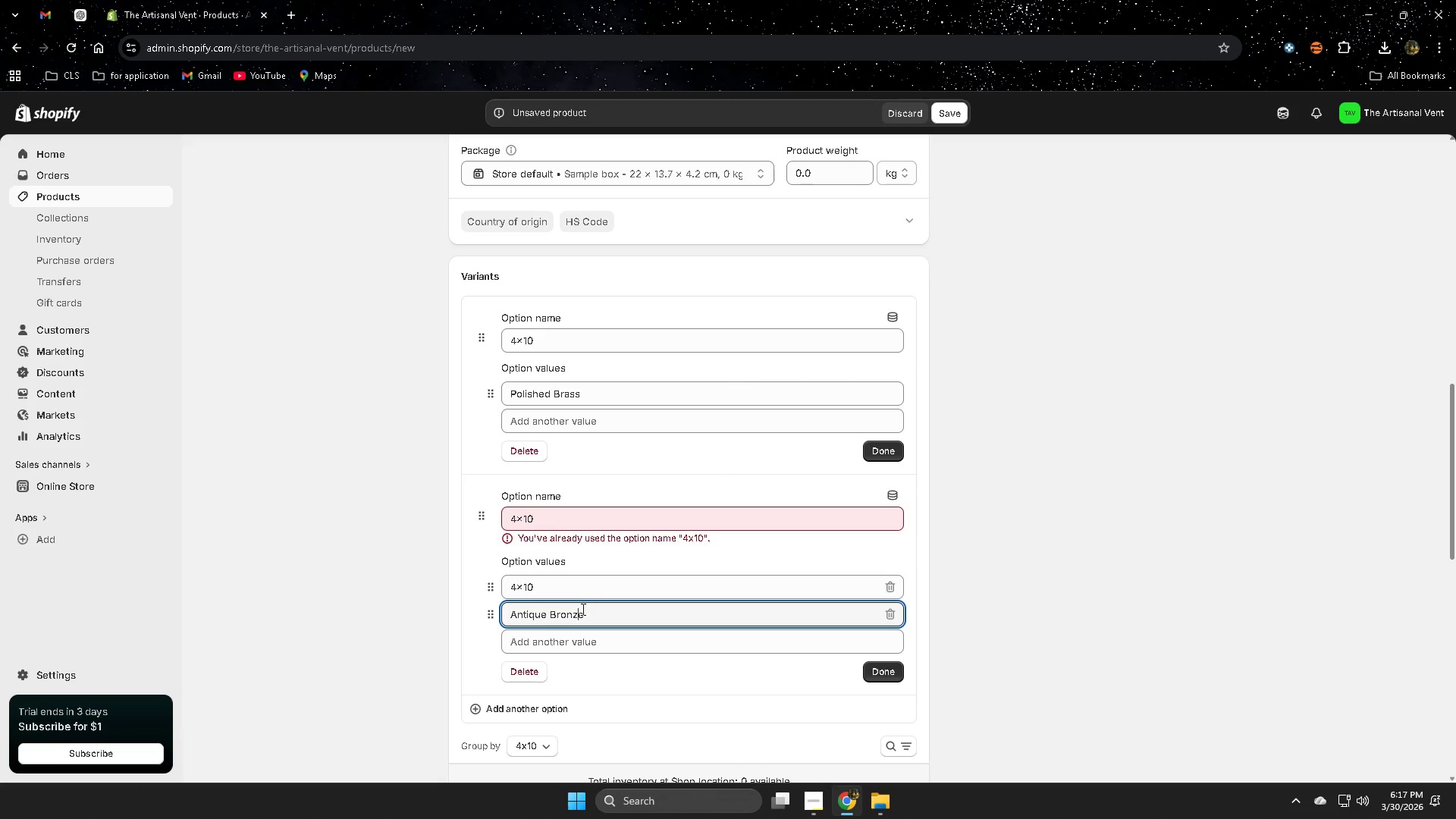 
double_click([578, 610])
 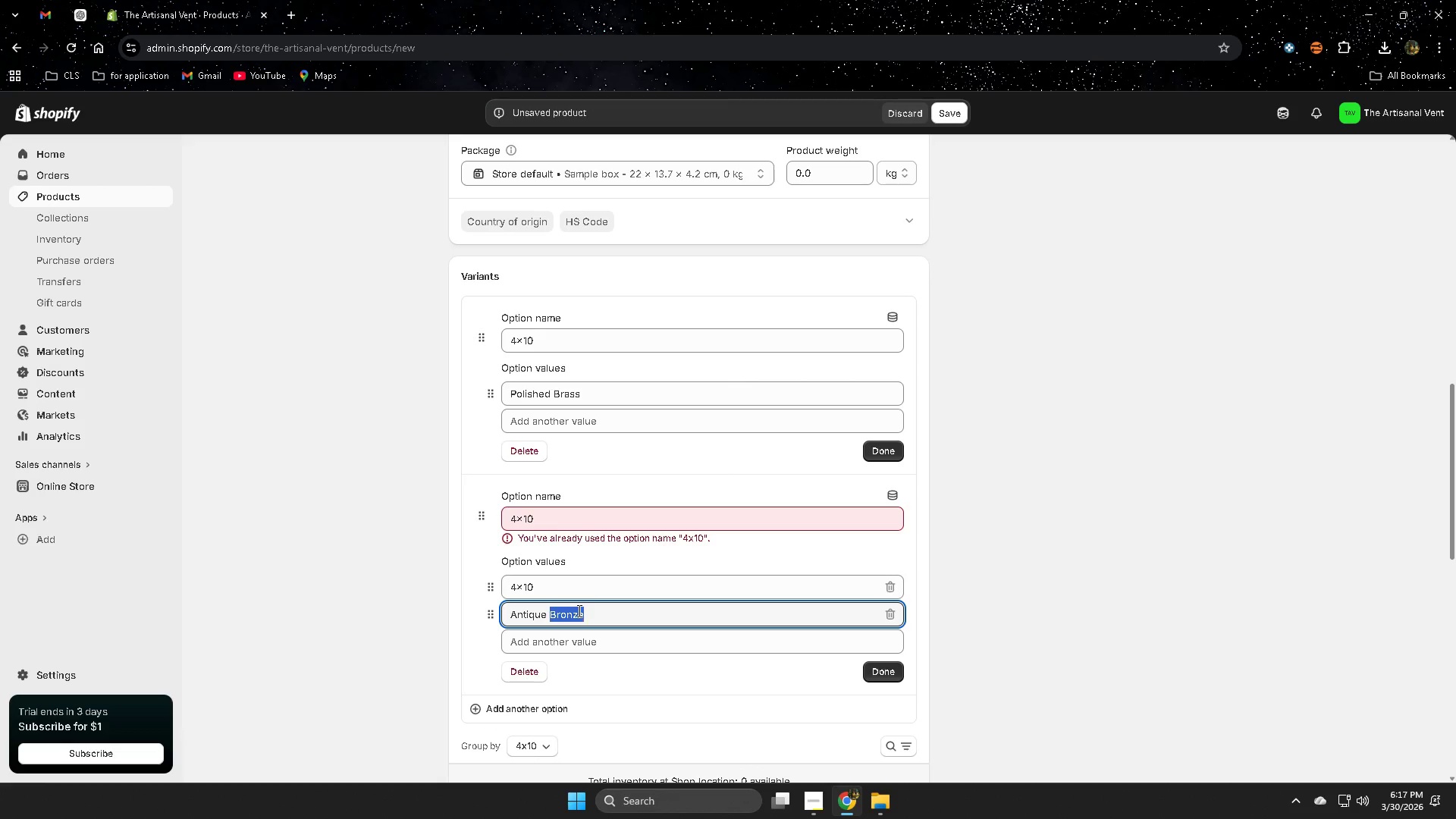 
triple_click([578, 610])
 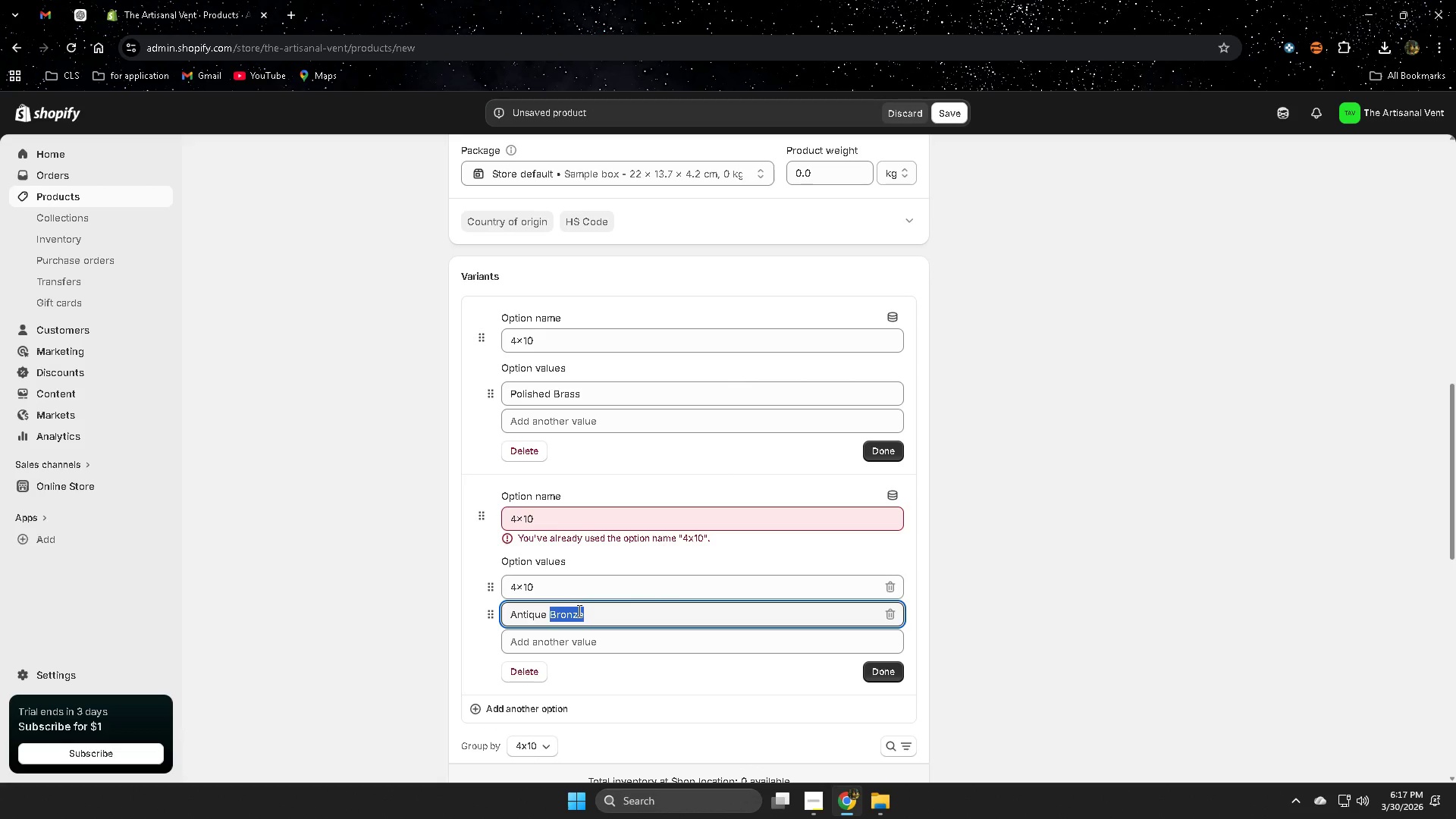 
triple_click([578, 610])
 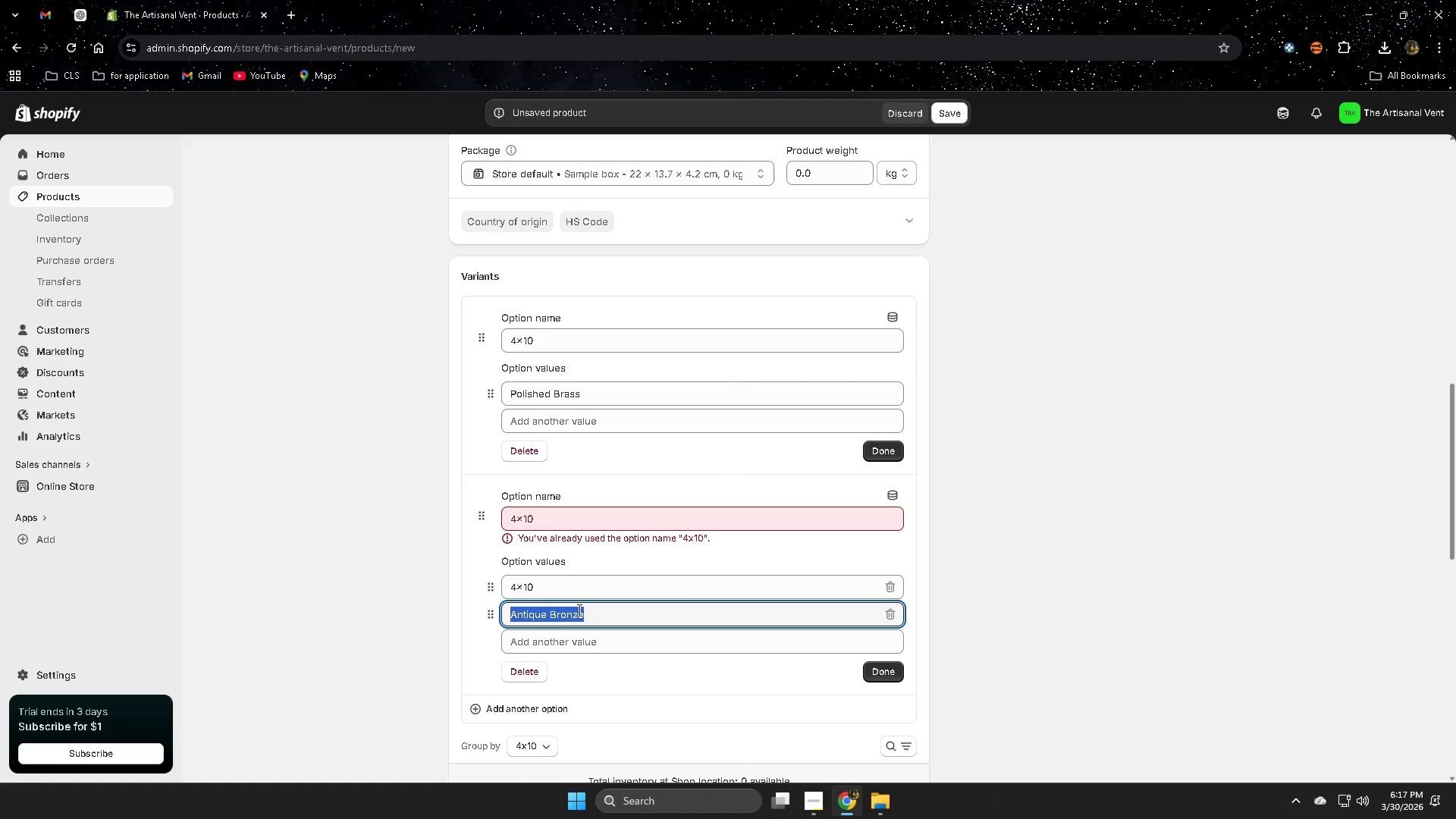 
key(Control+ControlLeft)
 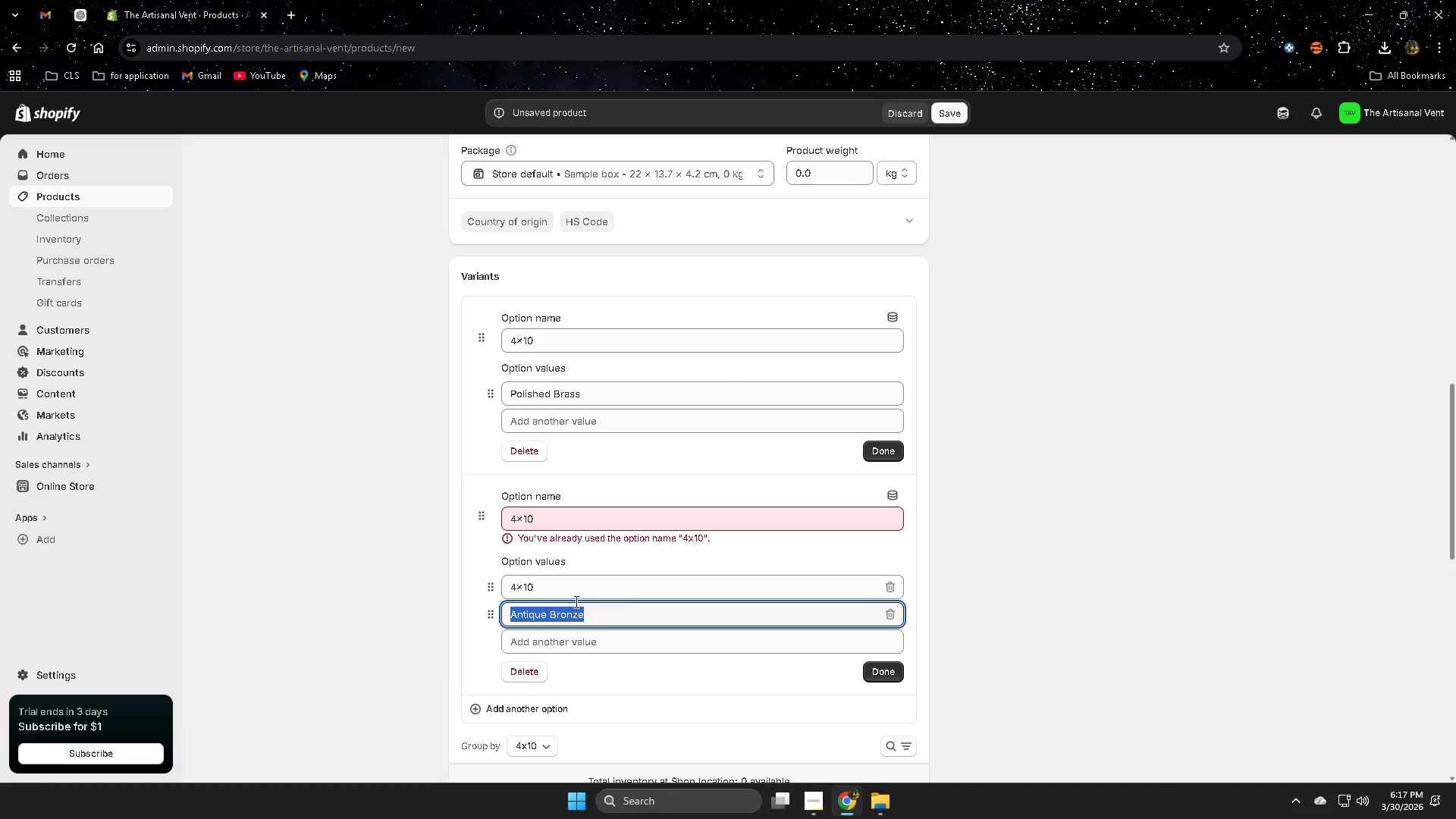 
key(Control+C)
 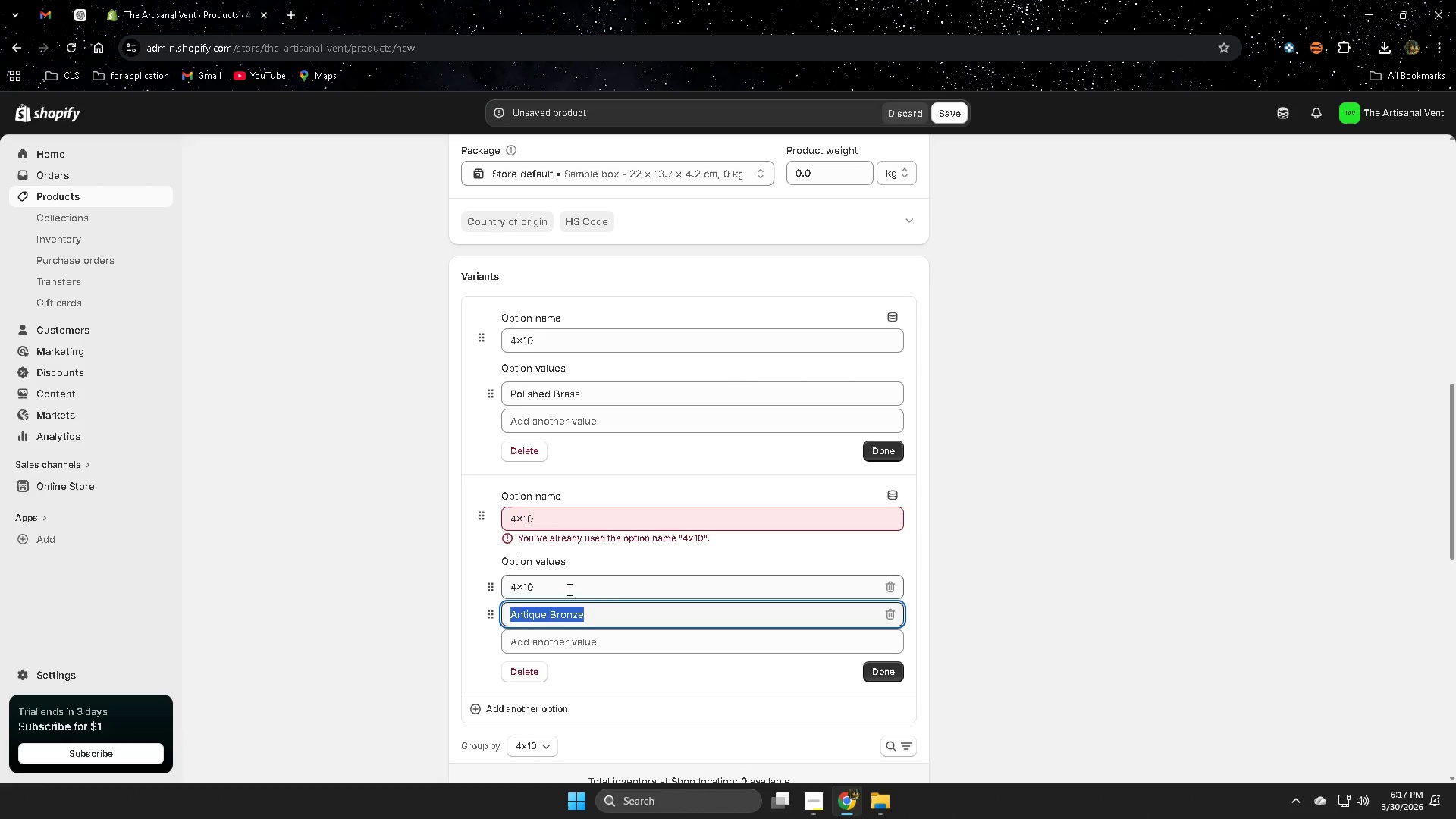 
left_click([568, 589])
 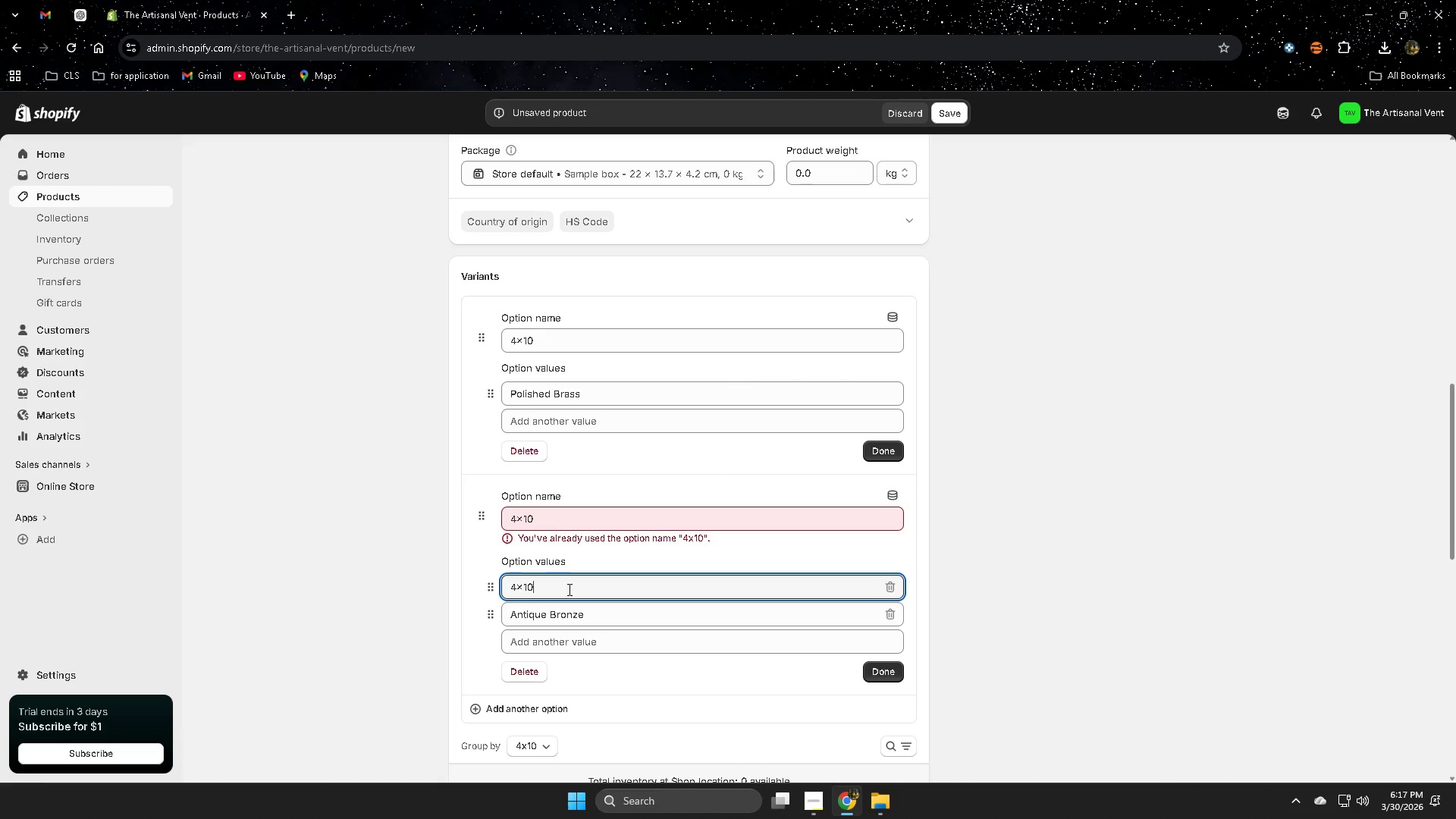 
key(Control+ControlLeft)
 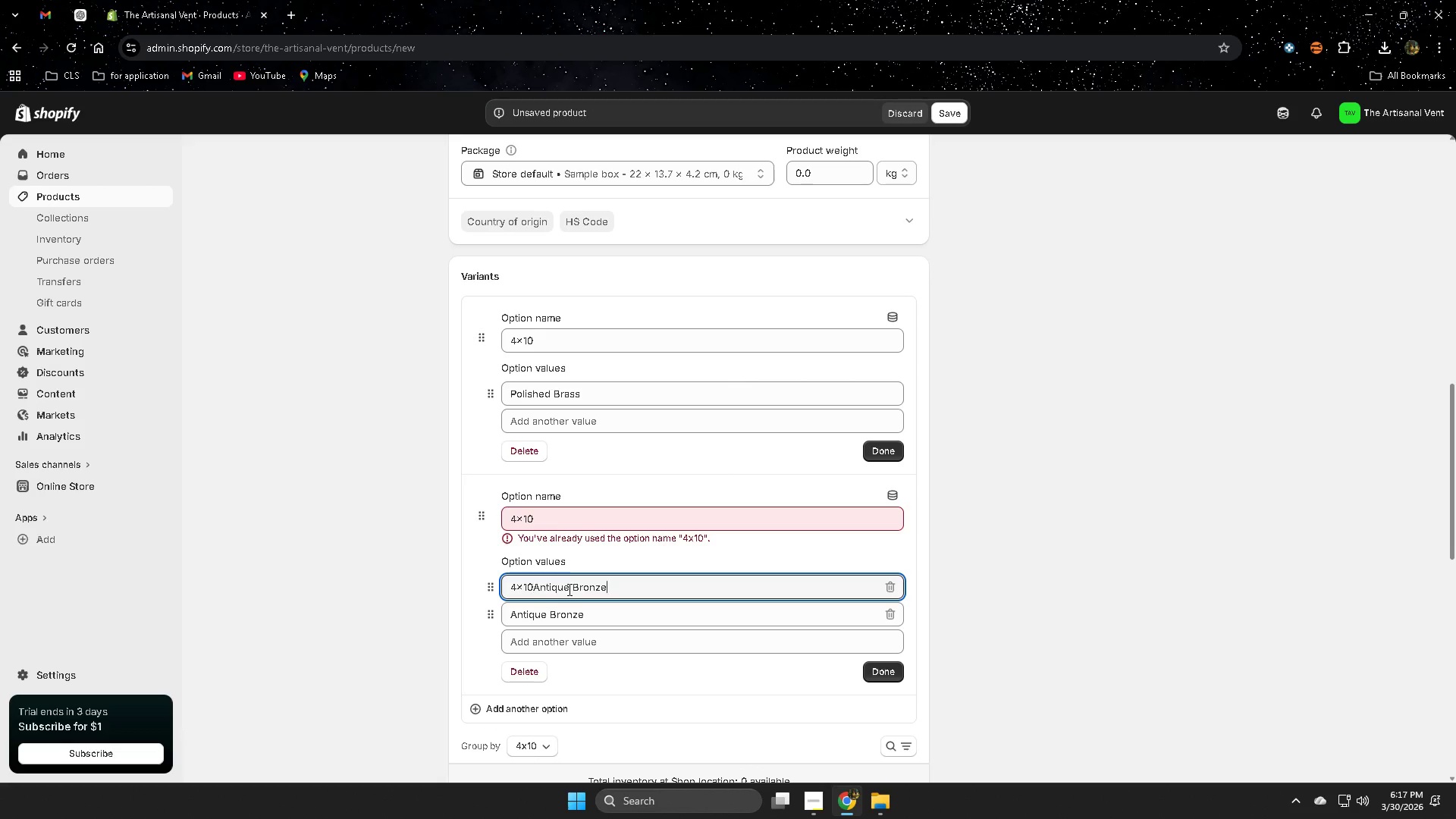 
key(Control+V)
 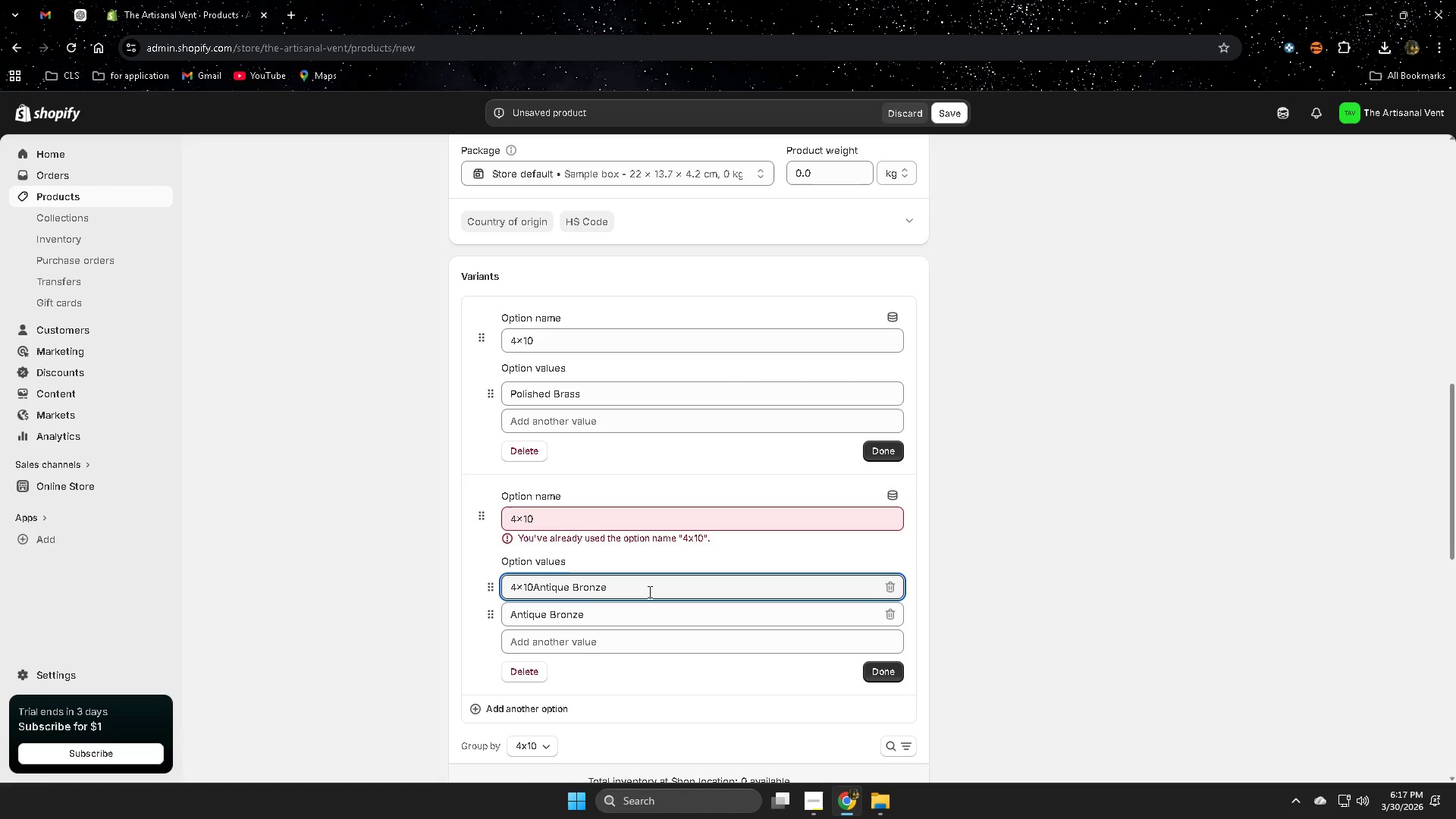 
hold_key(key=Backspace, duration=1.19)
 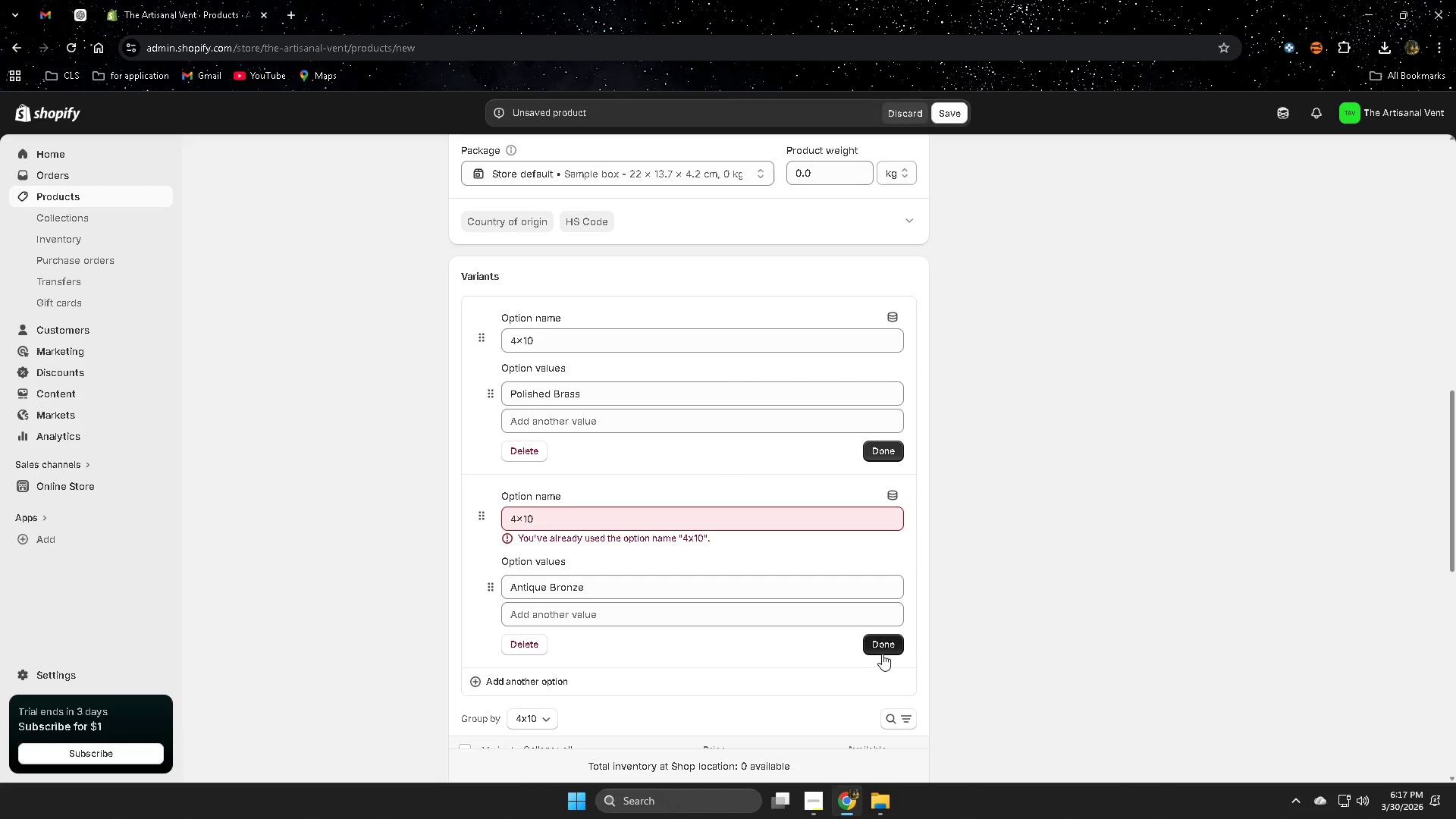 
left_click([882, 653])
 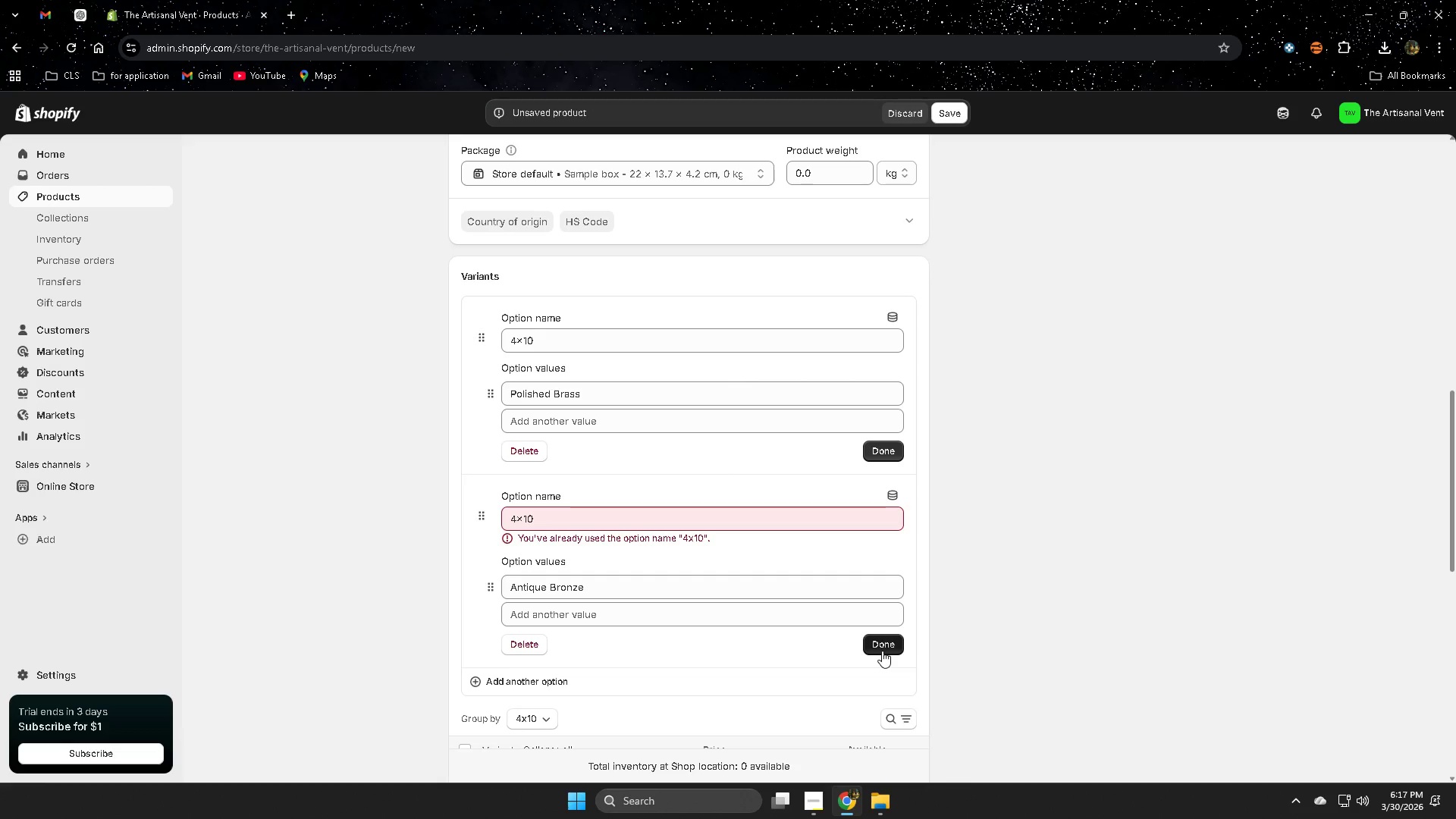 
left_click([881, 642])
 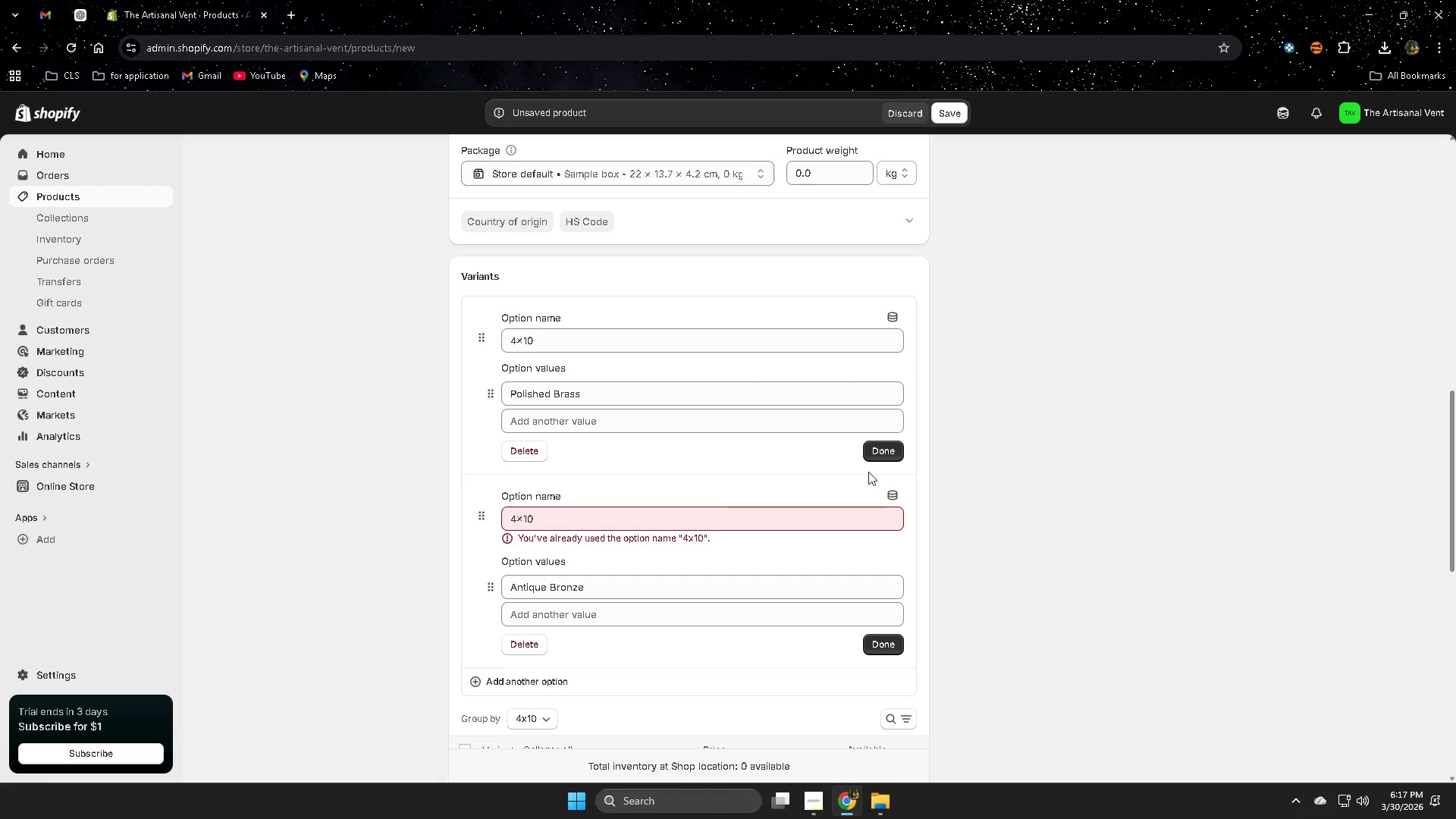 
left_click([872, 450])
 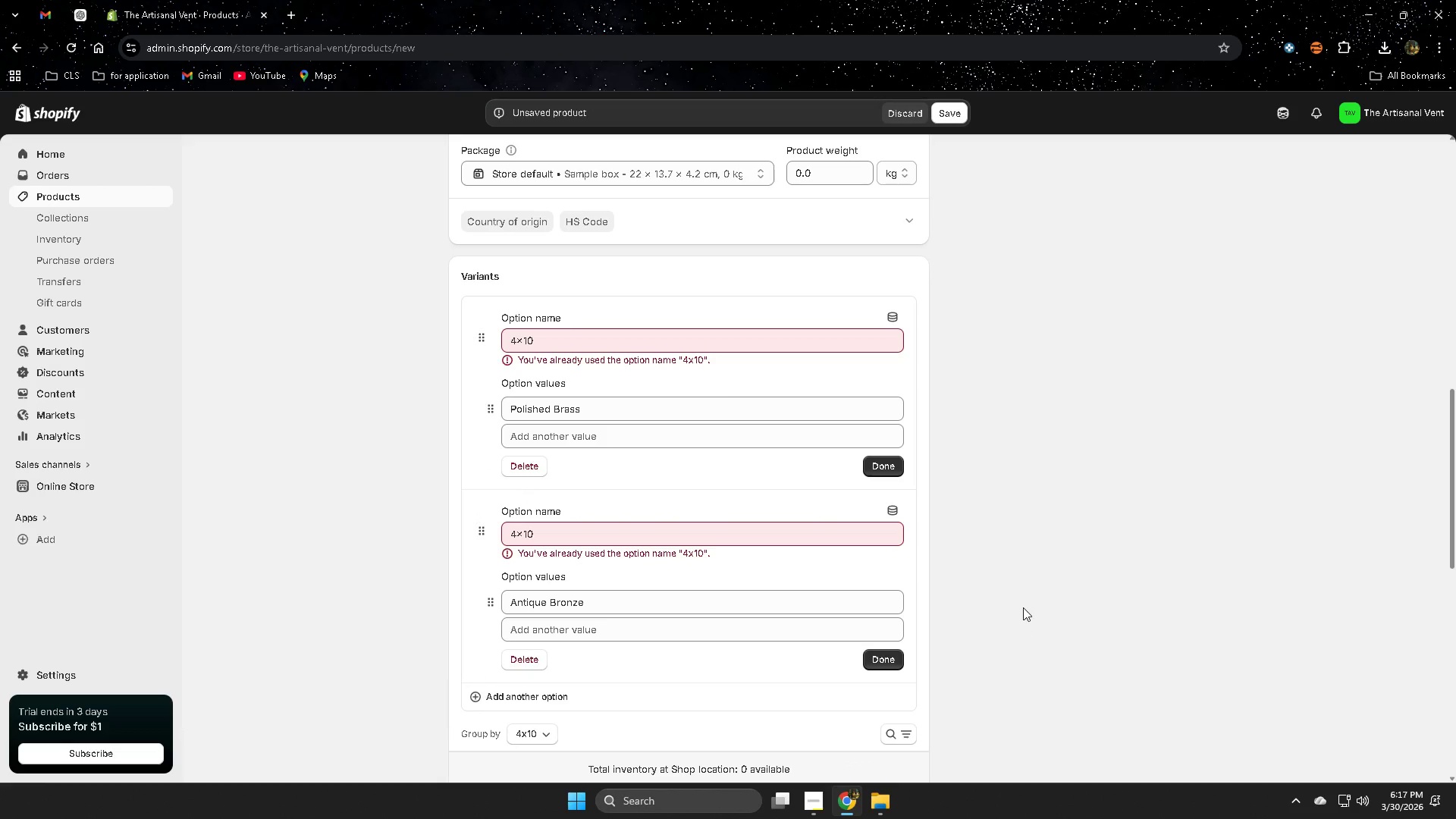 
scroll: coordinate [781, 549], scroll_direction: down, amount: 2.0
 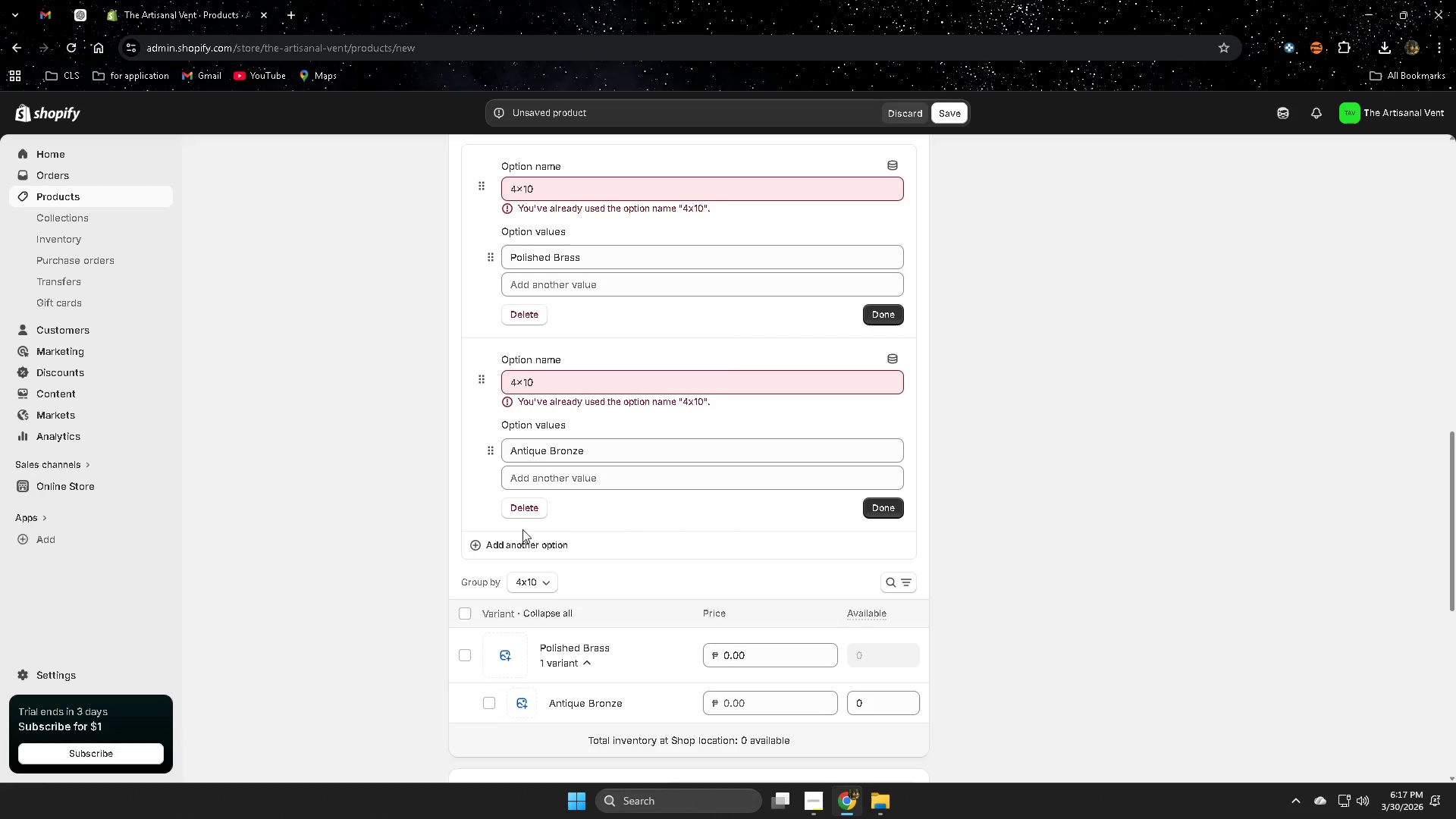 
left_click([528, 506])
 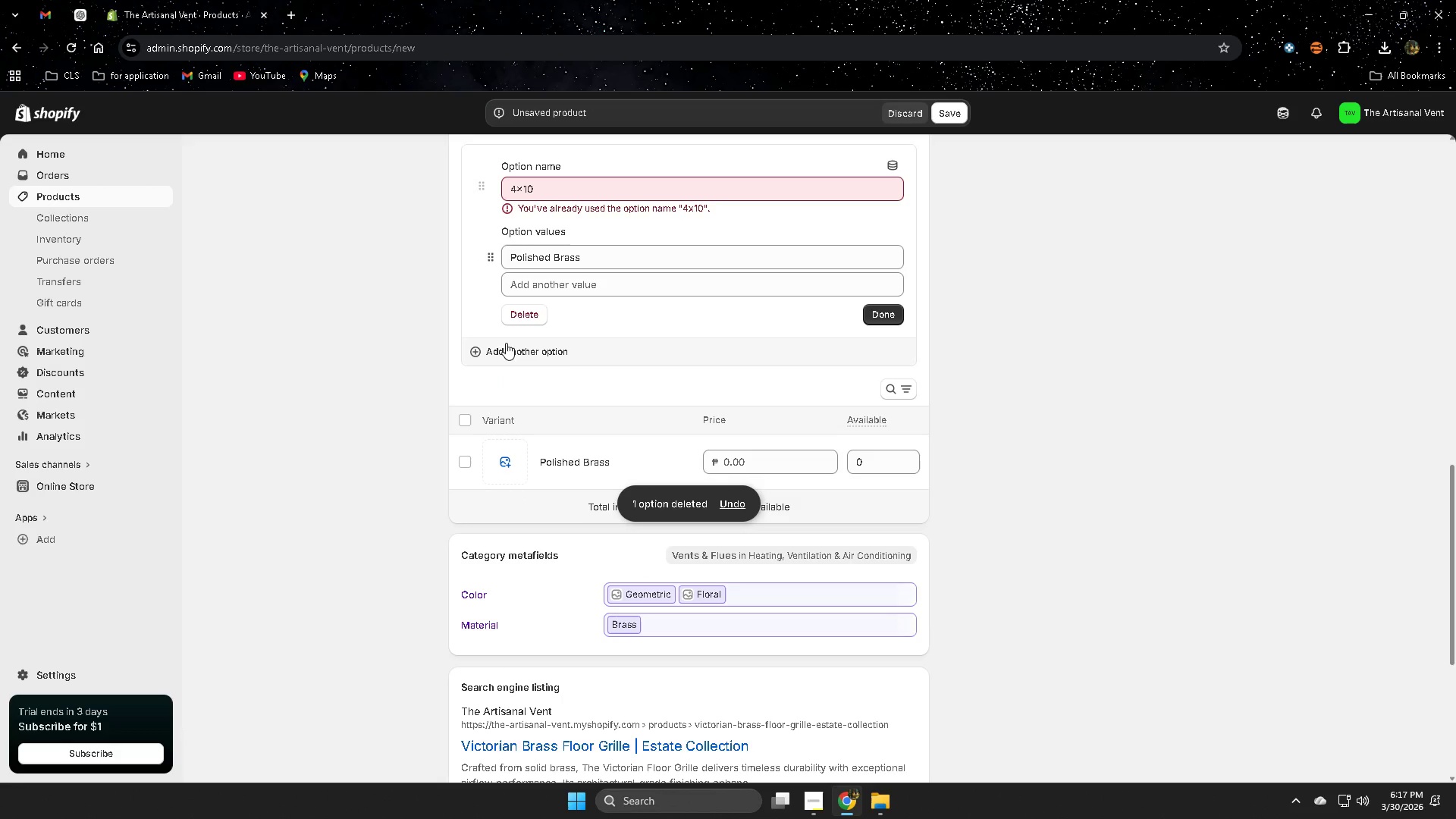 
left_click([529, 319])
 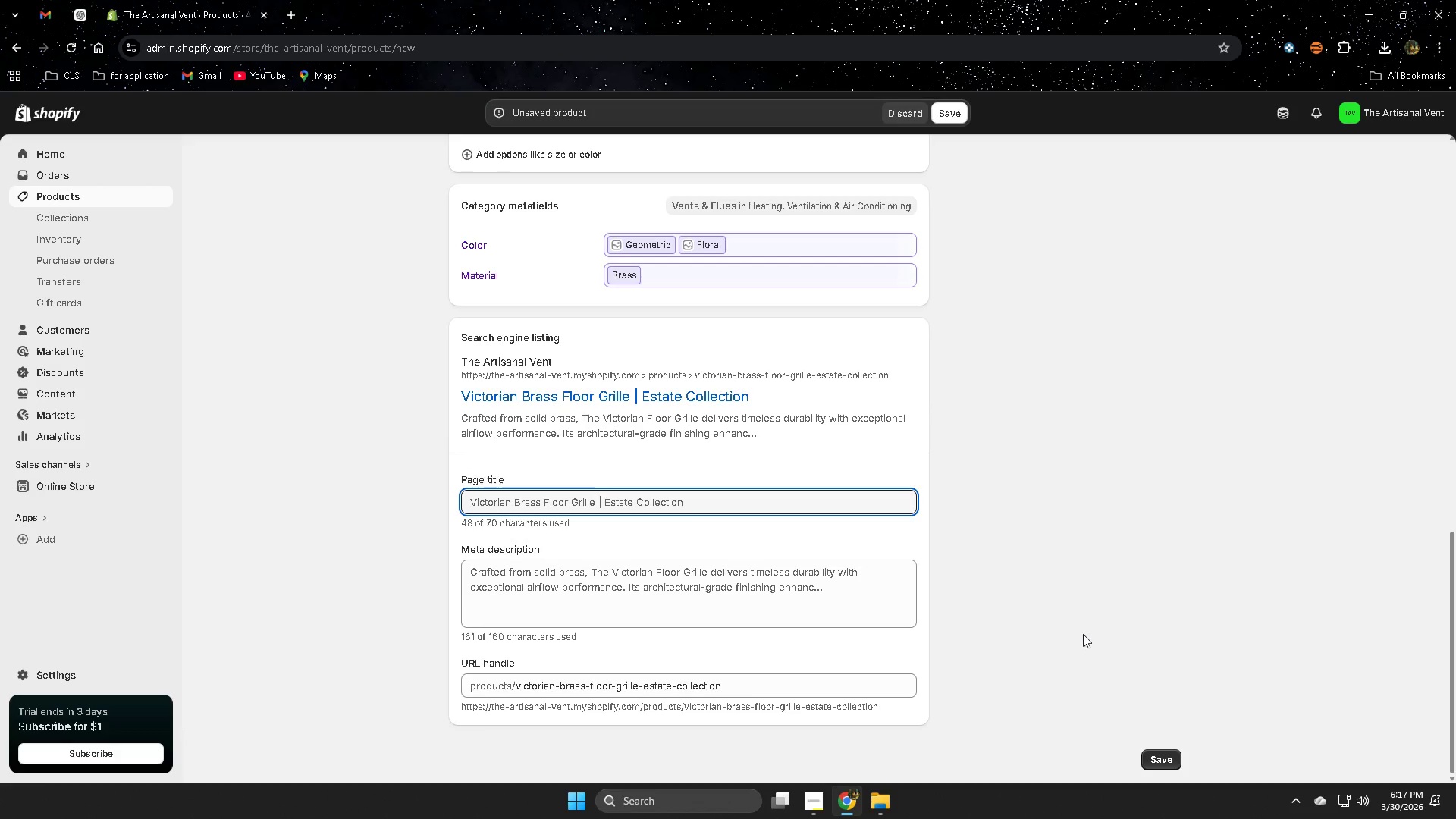 
scroll: coordinate [945, 611], scroll_direction: up, amount: 3.0
 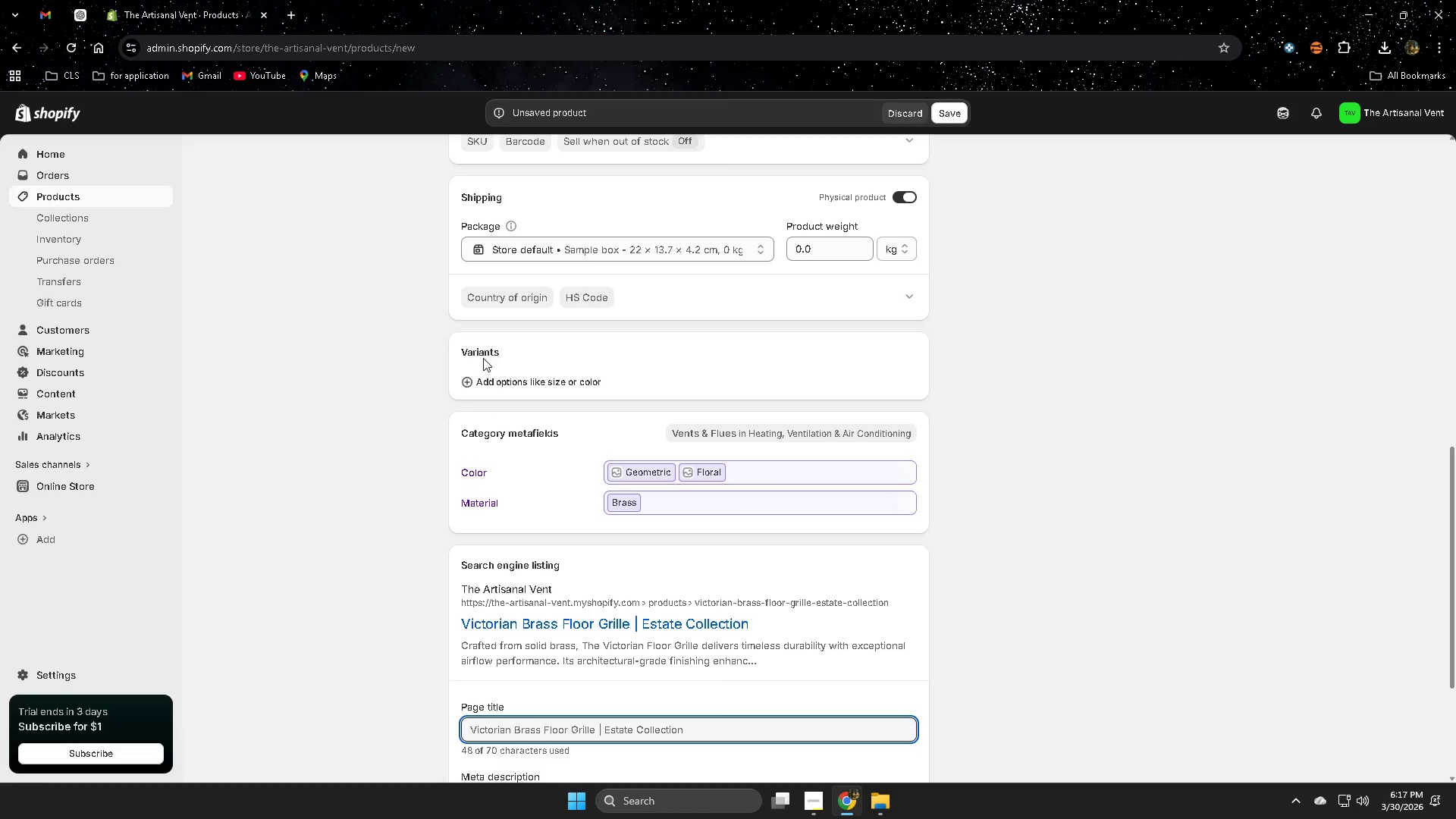 
left_click([467, 379])
 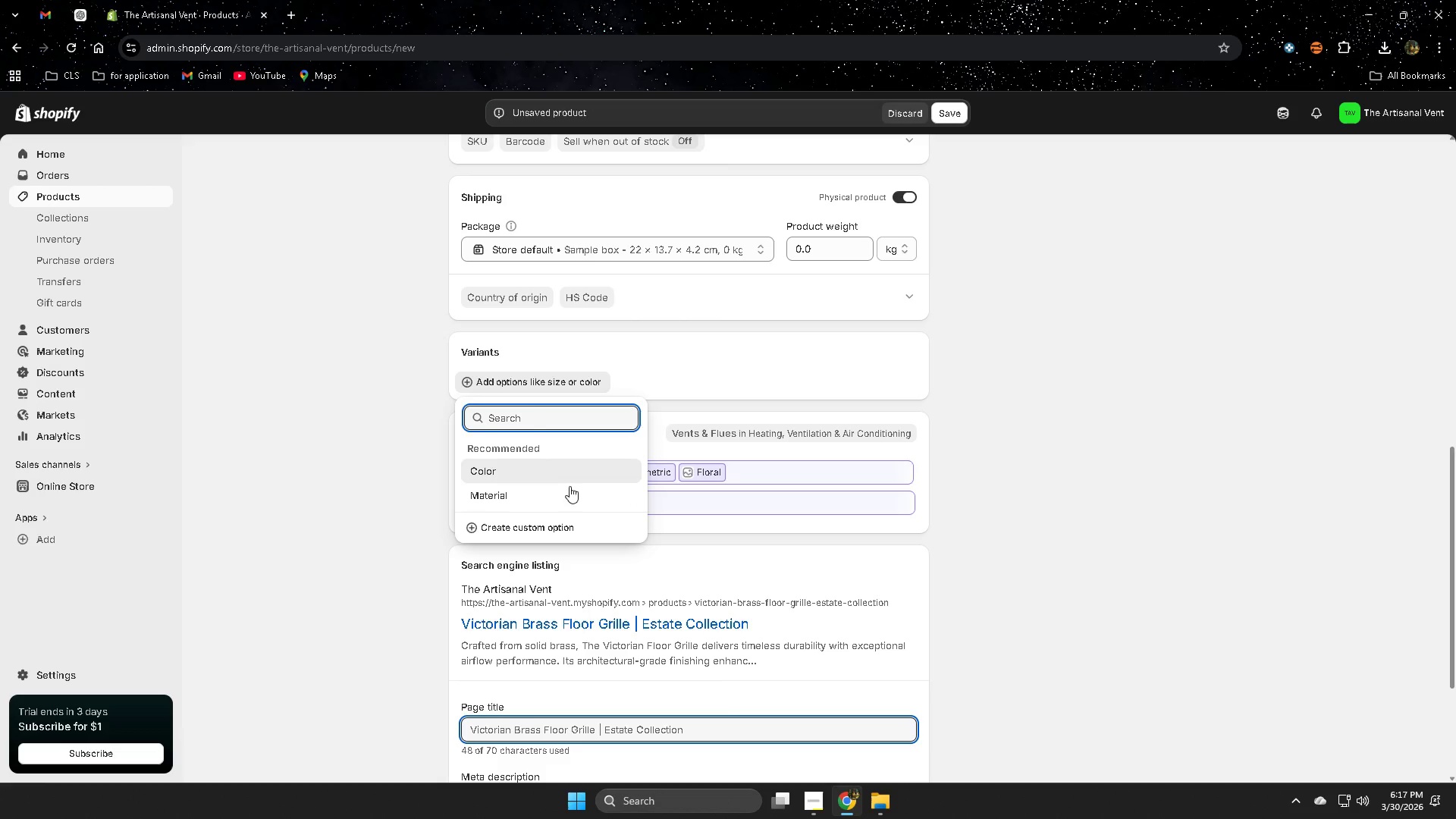 
left_click([554, 525])
 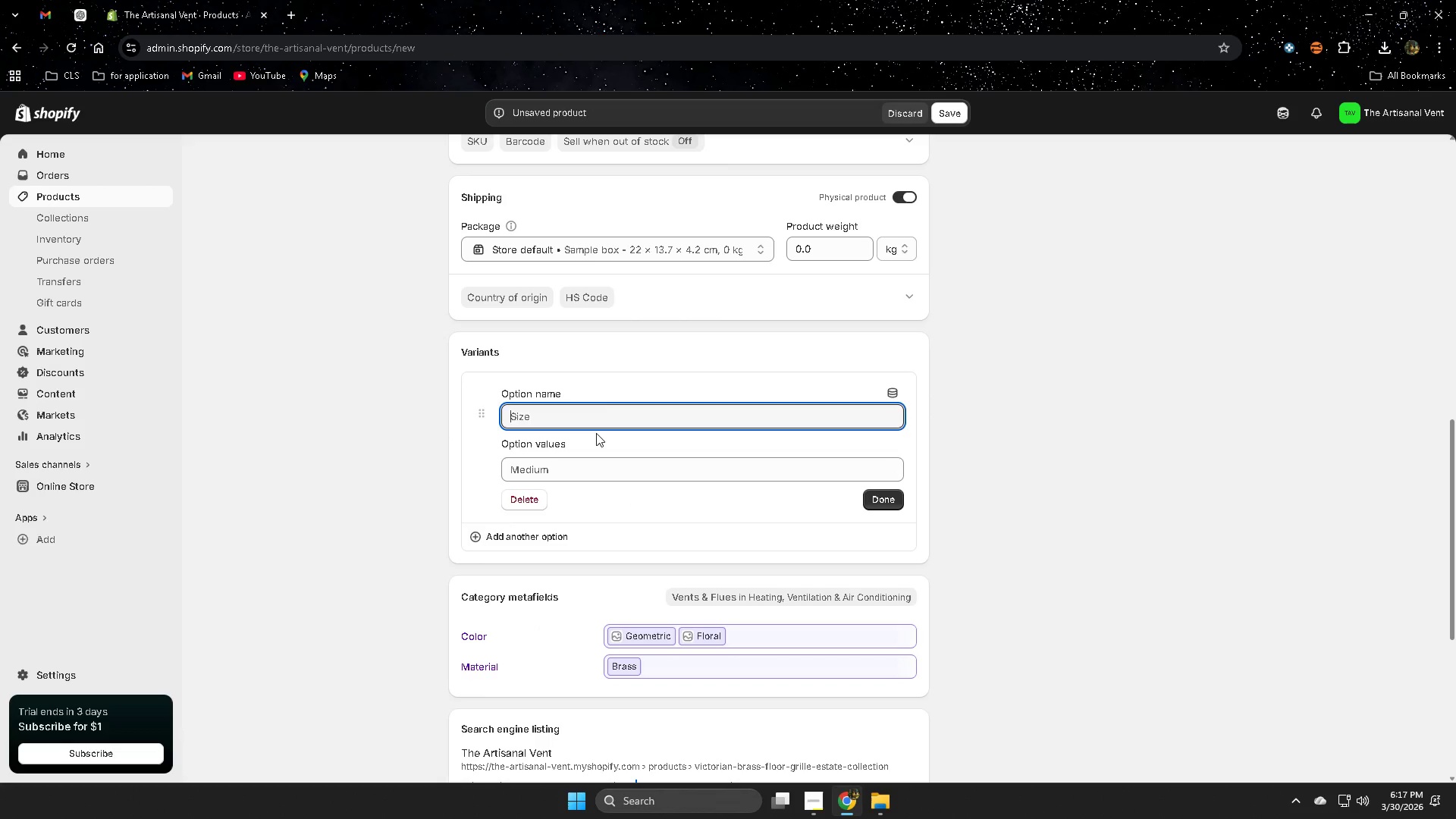 
left_click([802, 812])